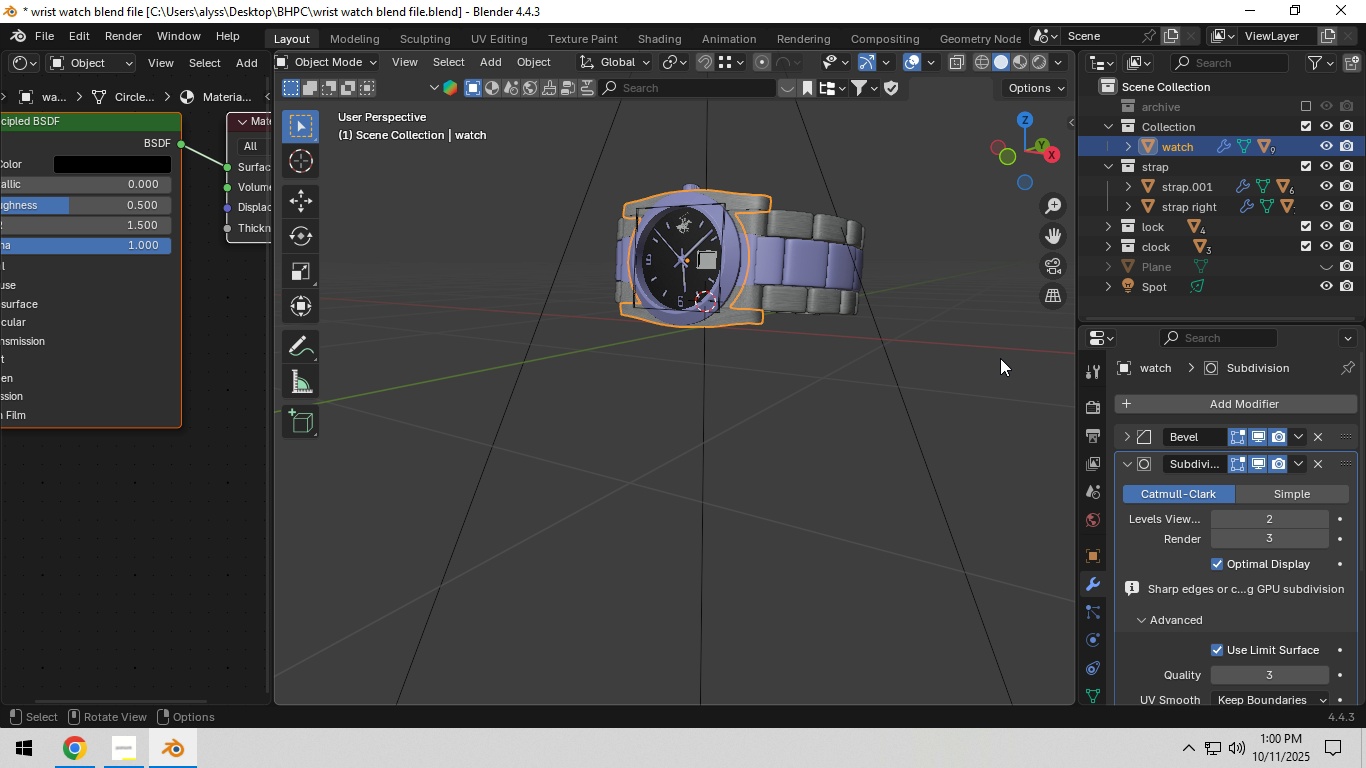 
key(S)
 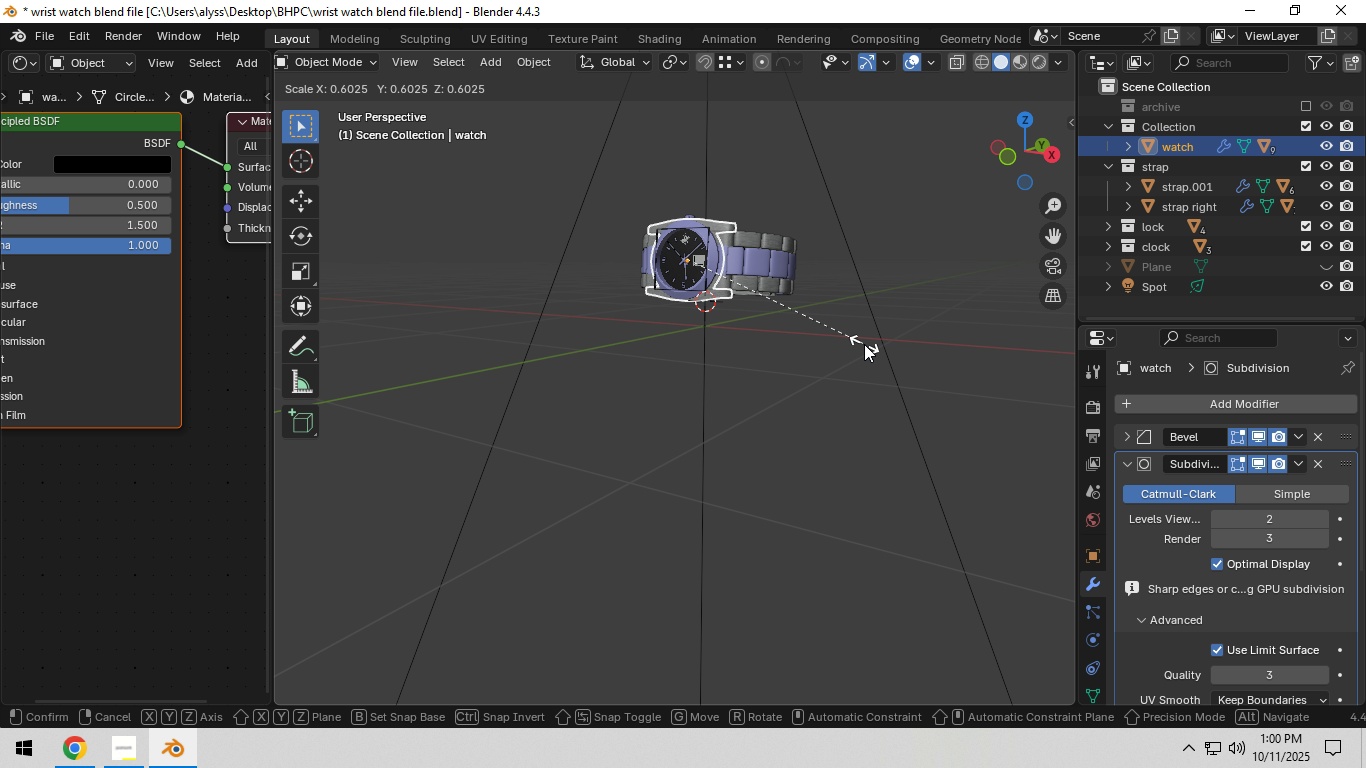 
left_click([864, 344])
 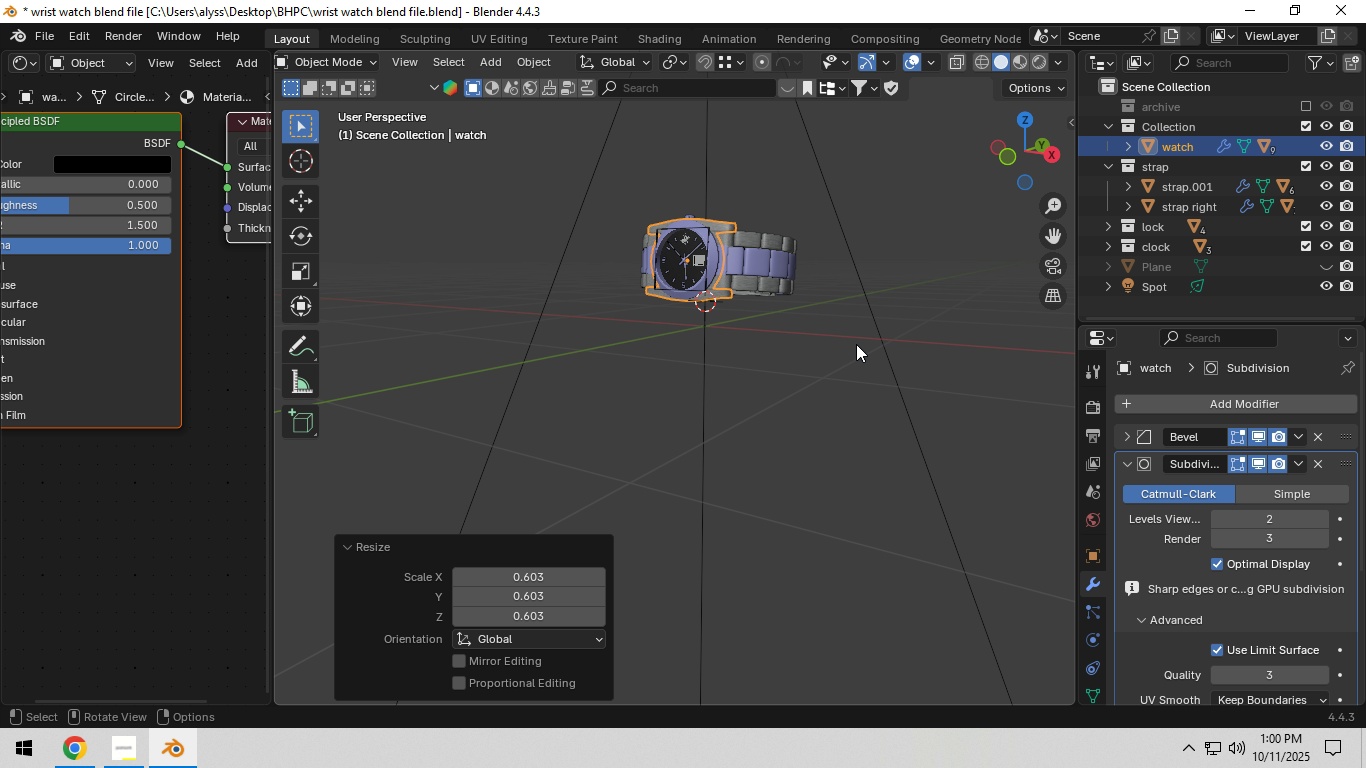 
hold_key(key=Backquote, duration=0.59)
 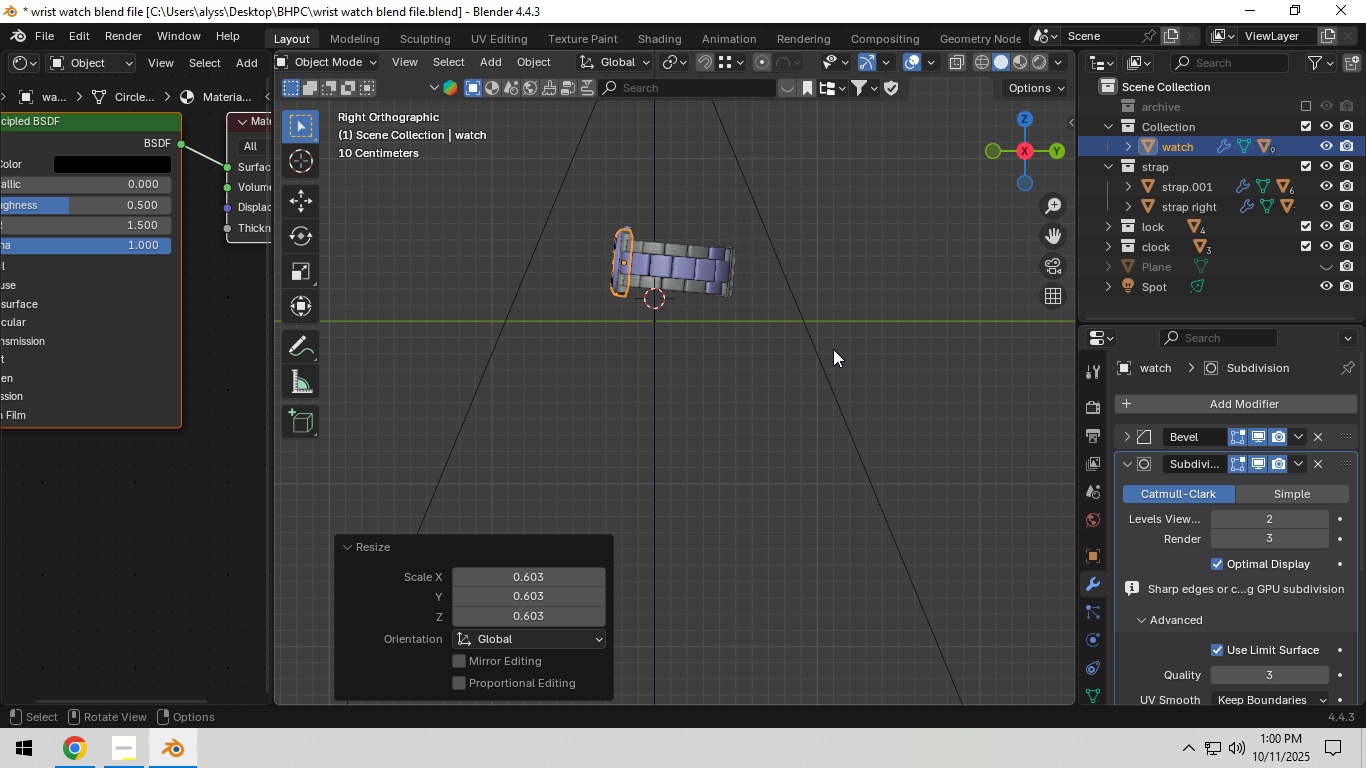 
scroll: coordinate [804, 351], scroll_direction: up, amount: 4.0
 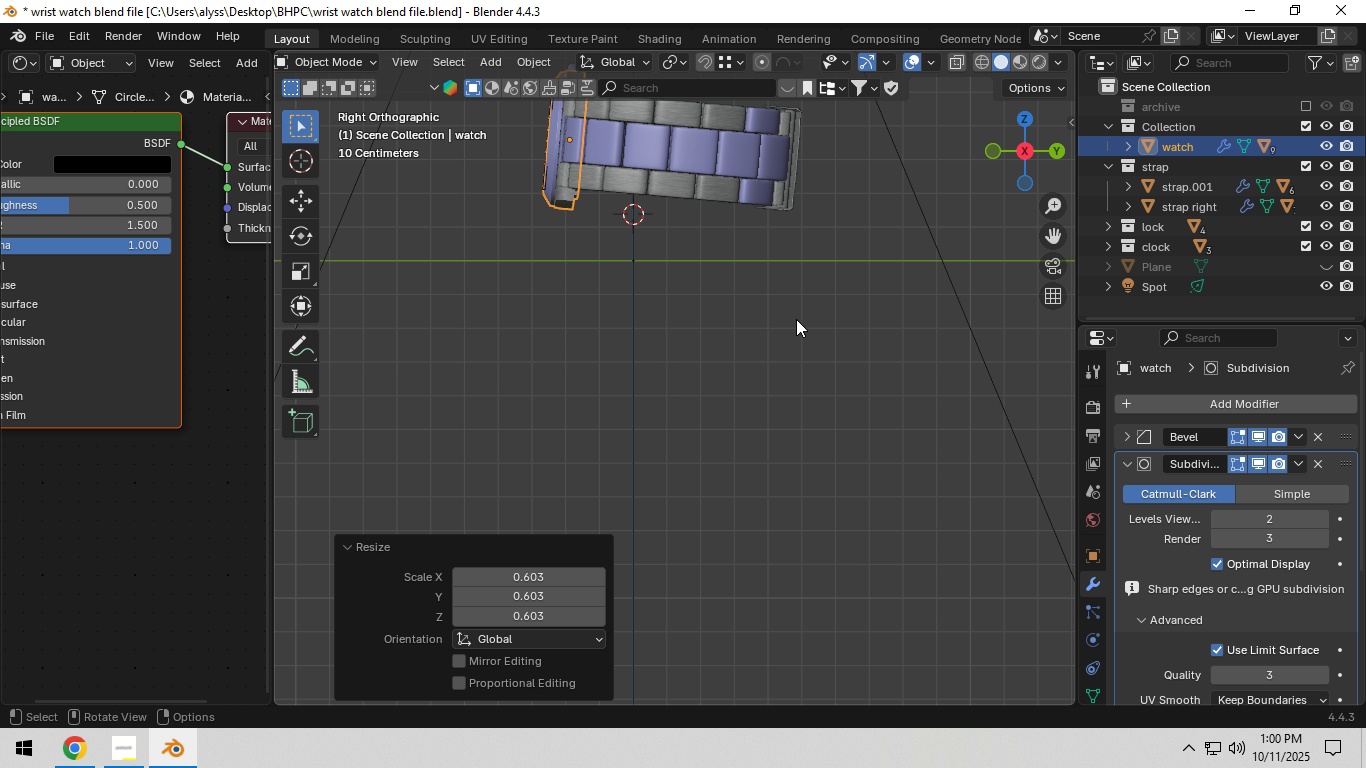 
key(Shift+ShiftLeft)
 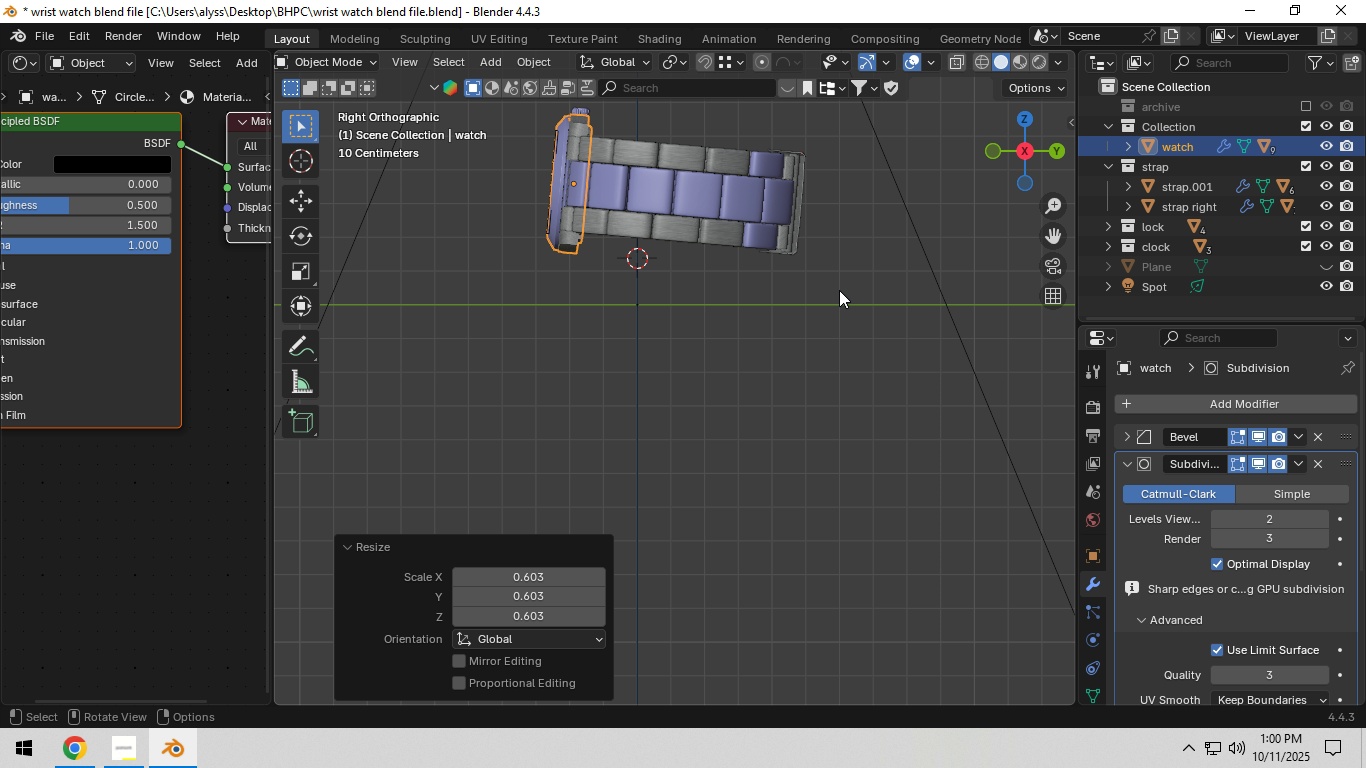 
key(G)
 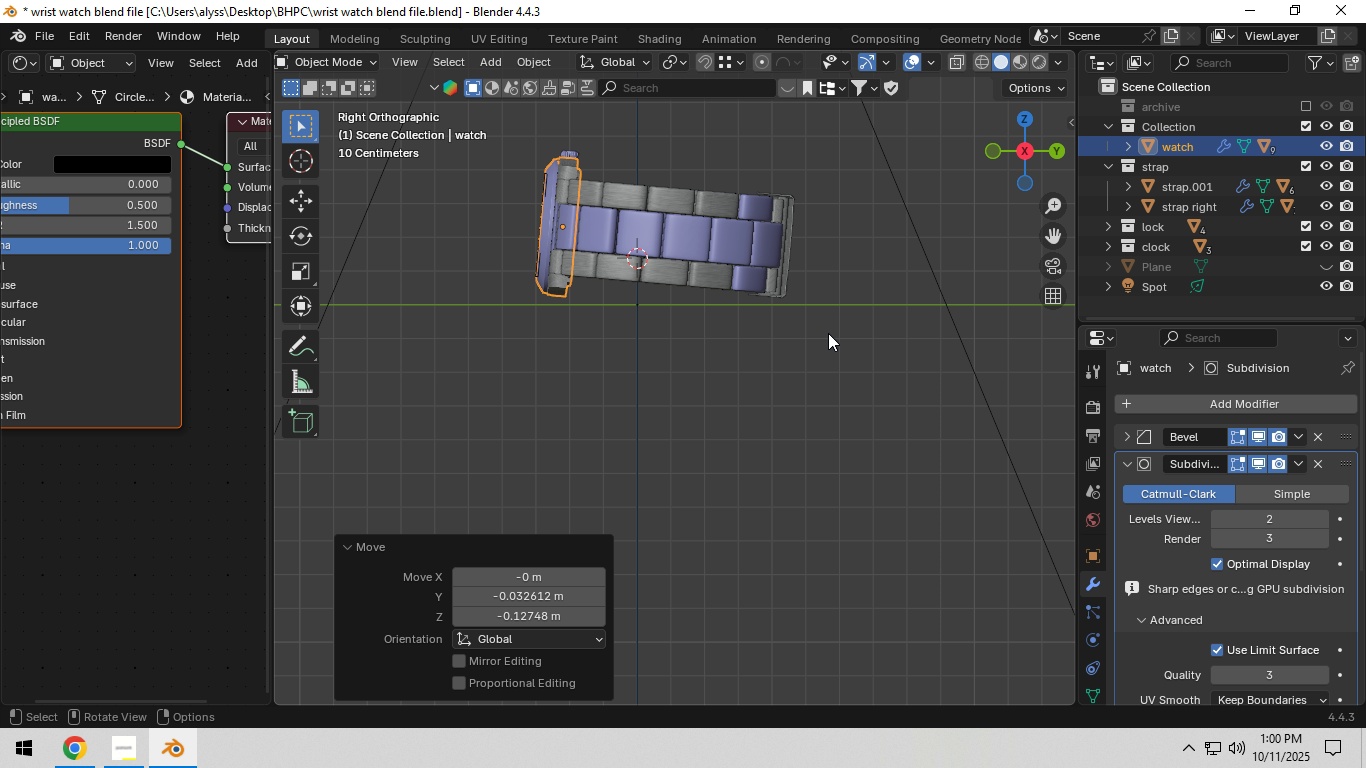 
left_click([828, 333])
 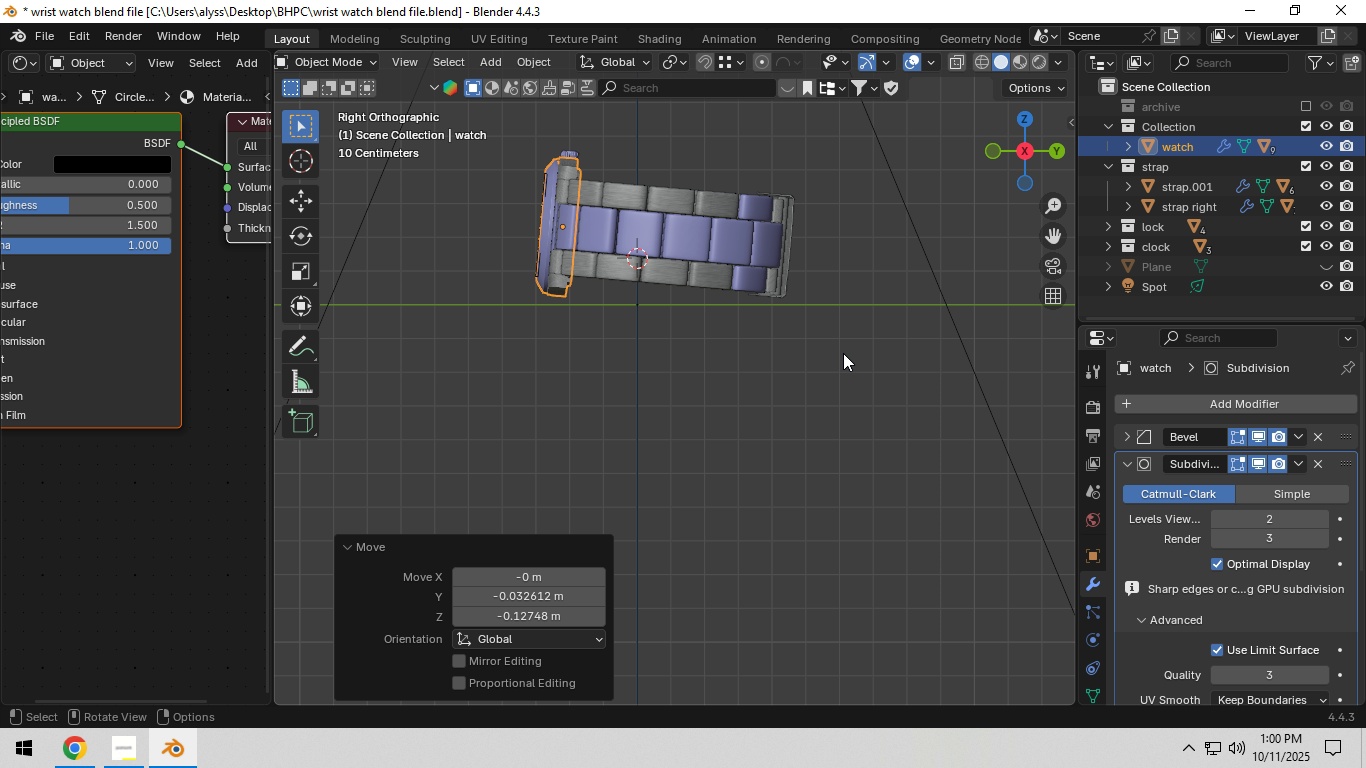 
wait(9.76)
 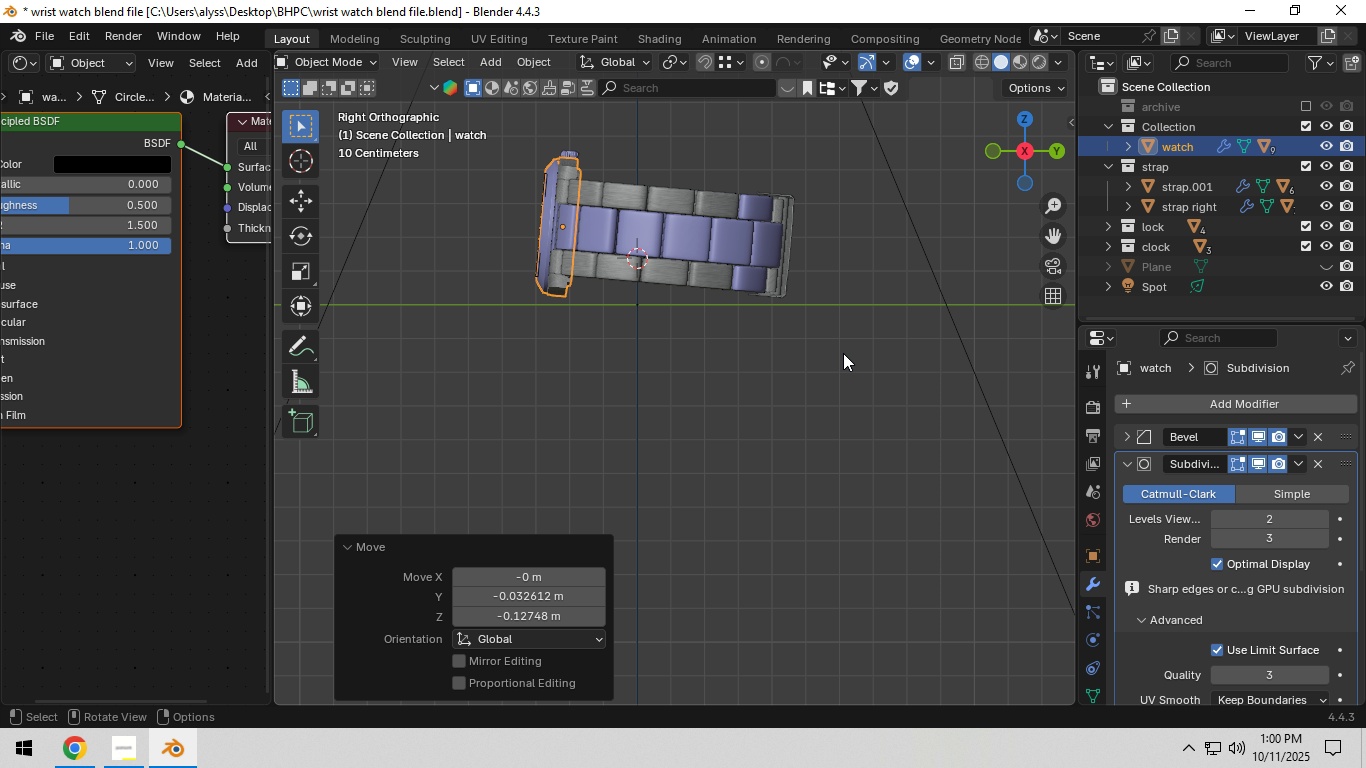 
scroll: coordinate [735, 285], scroll_direction: down, amount: 9.0
 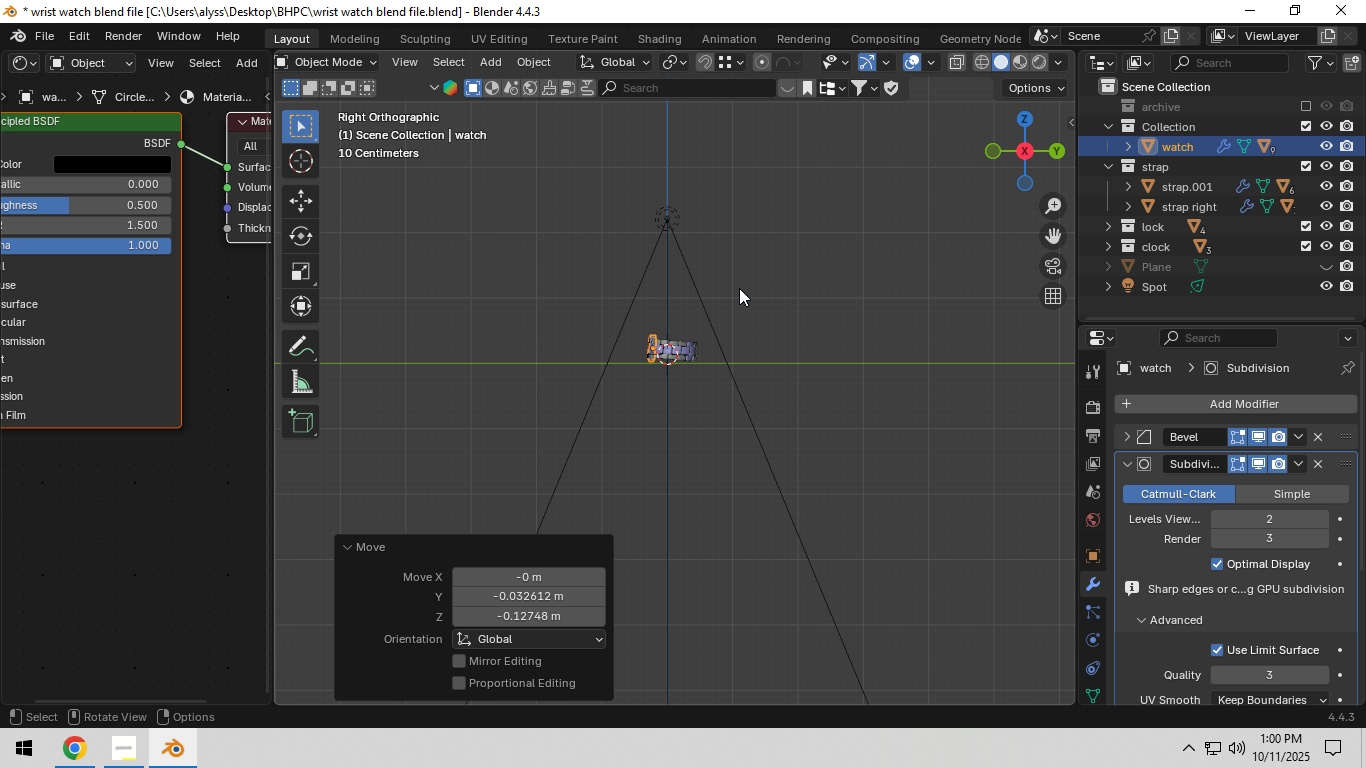 
scroll: coordinate [740, 301], scroll_direction: up, amount: 5.0
 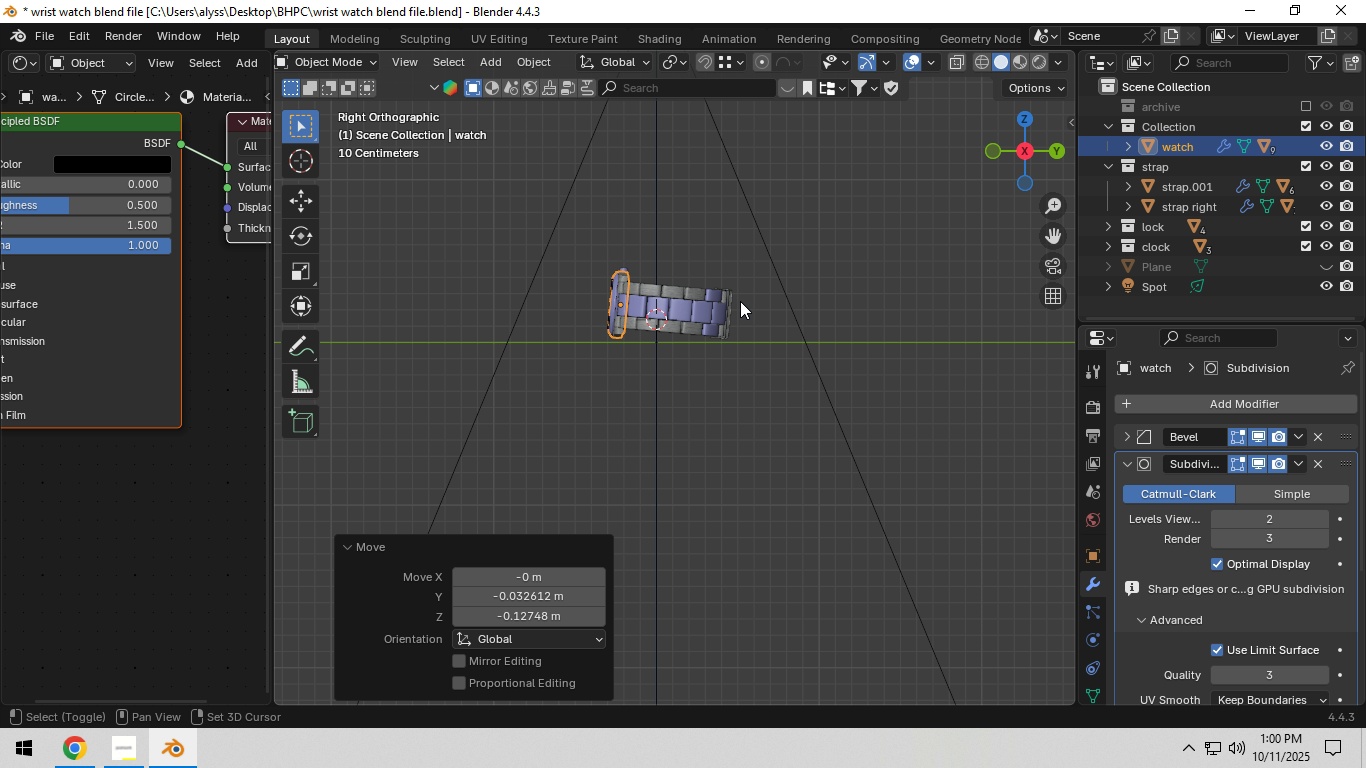 
hold_key(key=ShiftLeft, duration=0.4)
 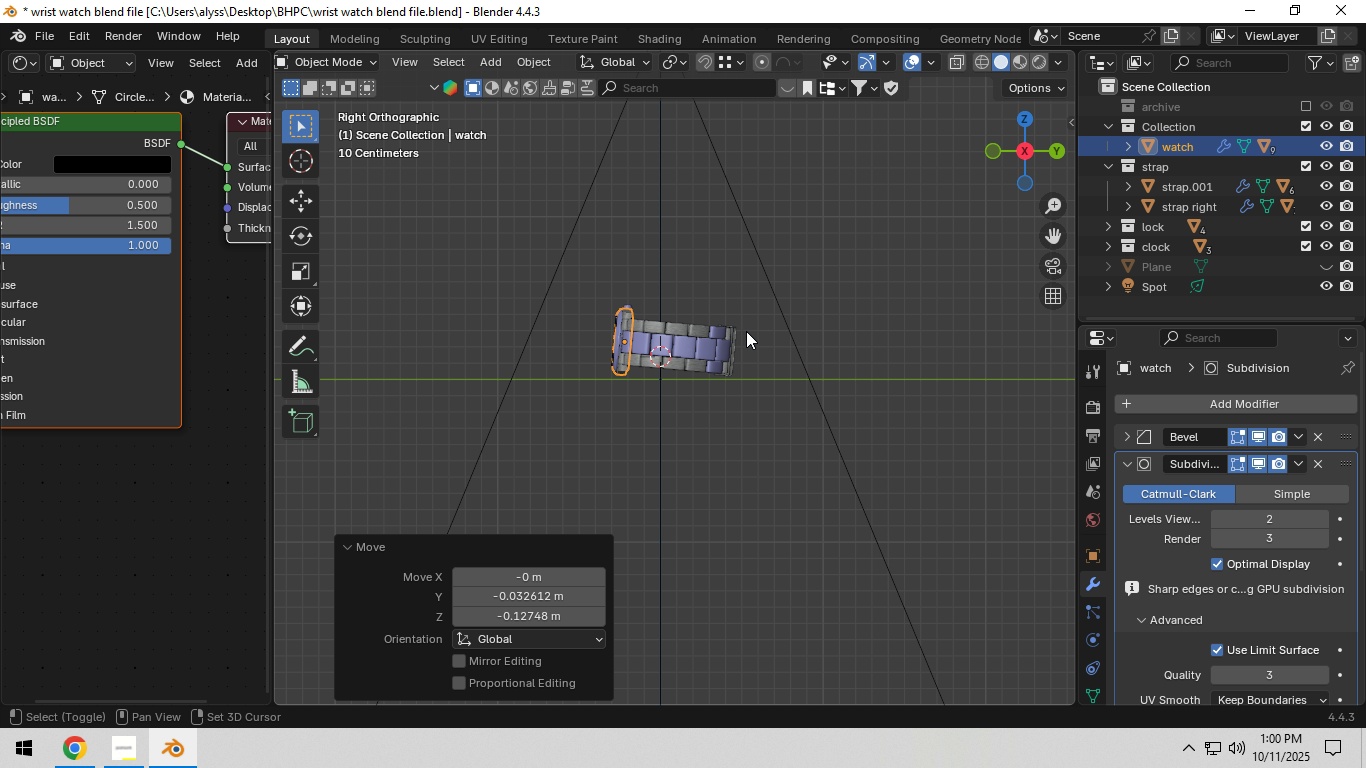 
key(Shift+A)
 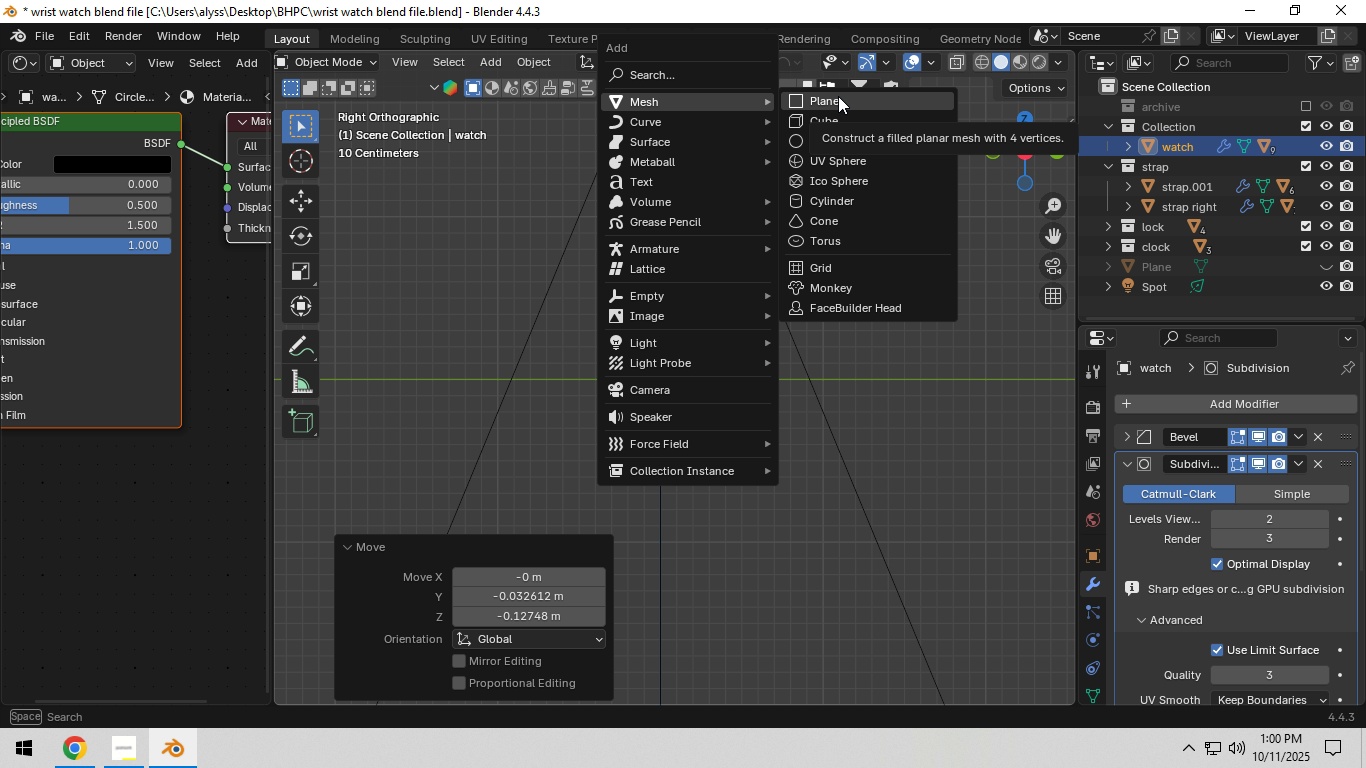 
left_click([836, 112])
 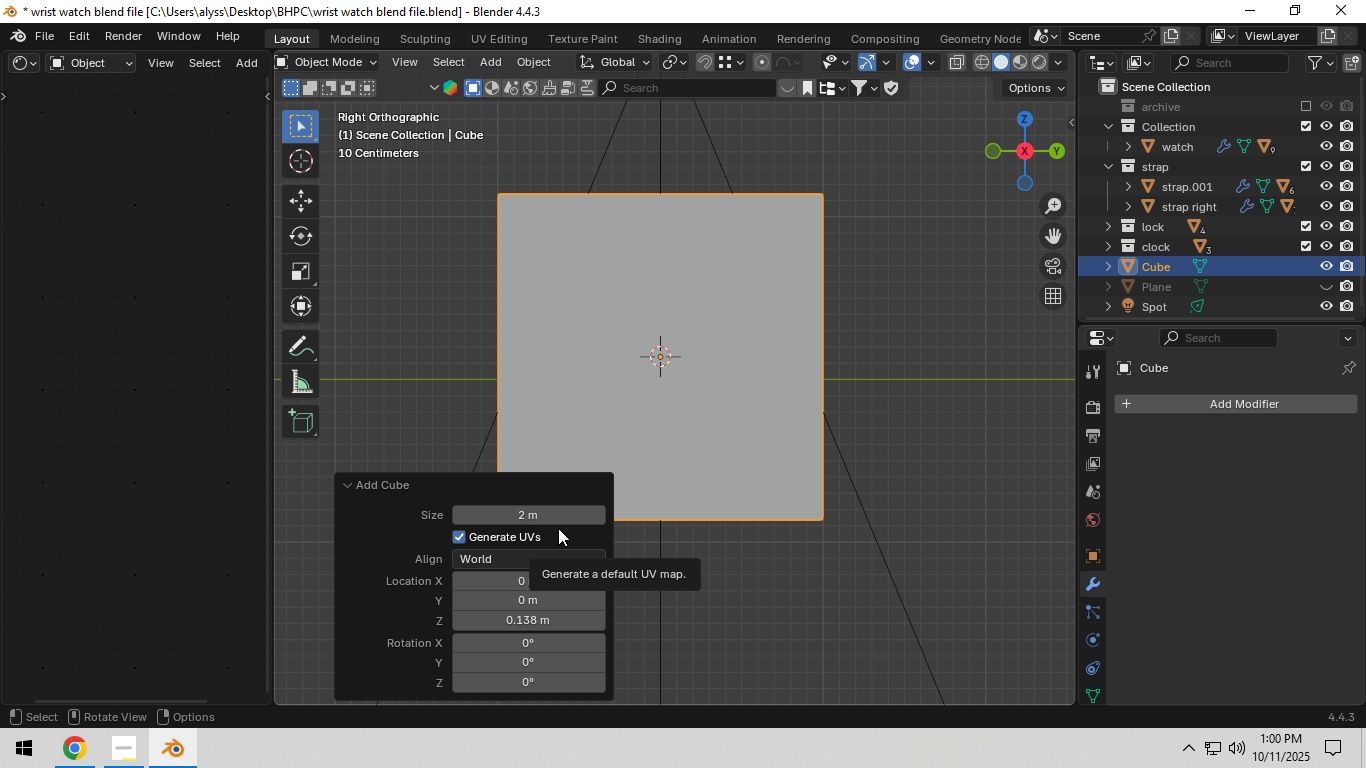 
wait(9.99)
 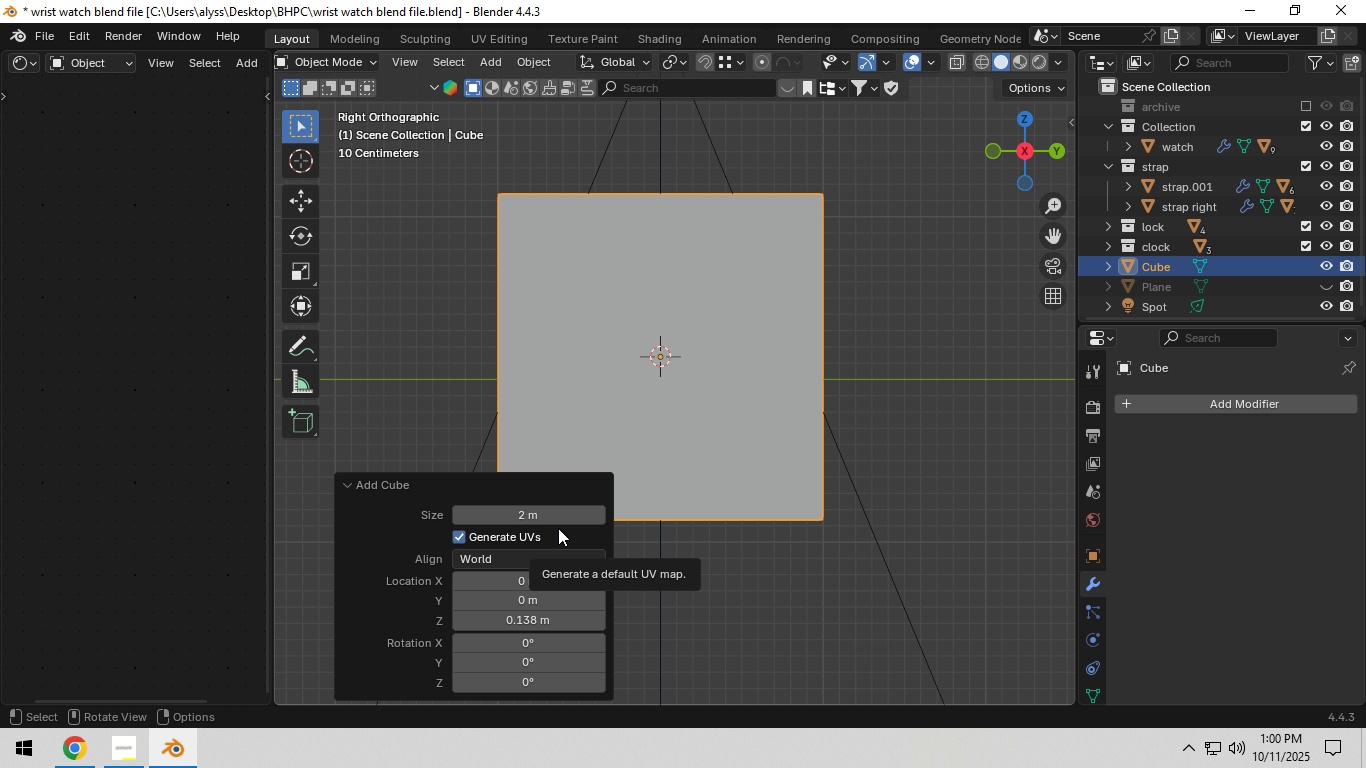 
left_click_drag(start_coordinate=[534, 518], to_coordinate=[355, 525])
 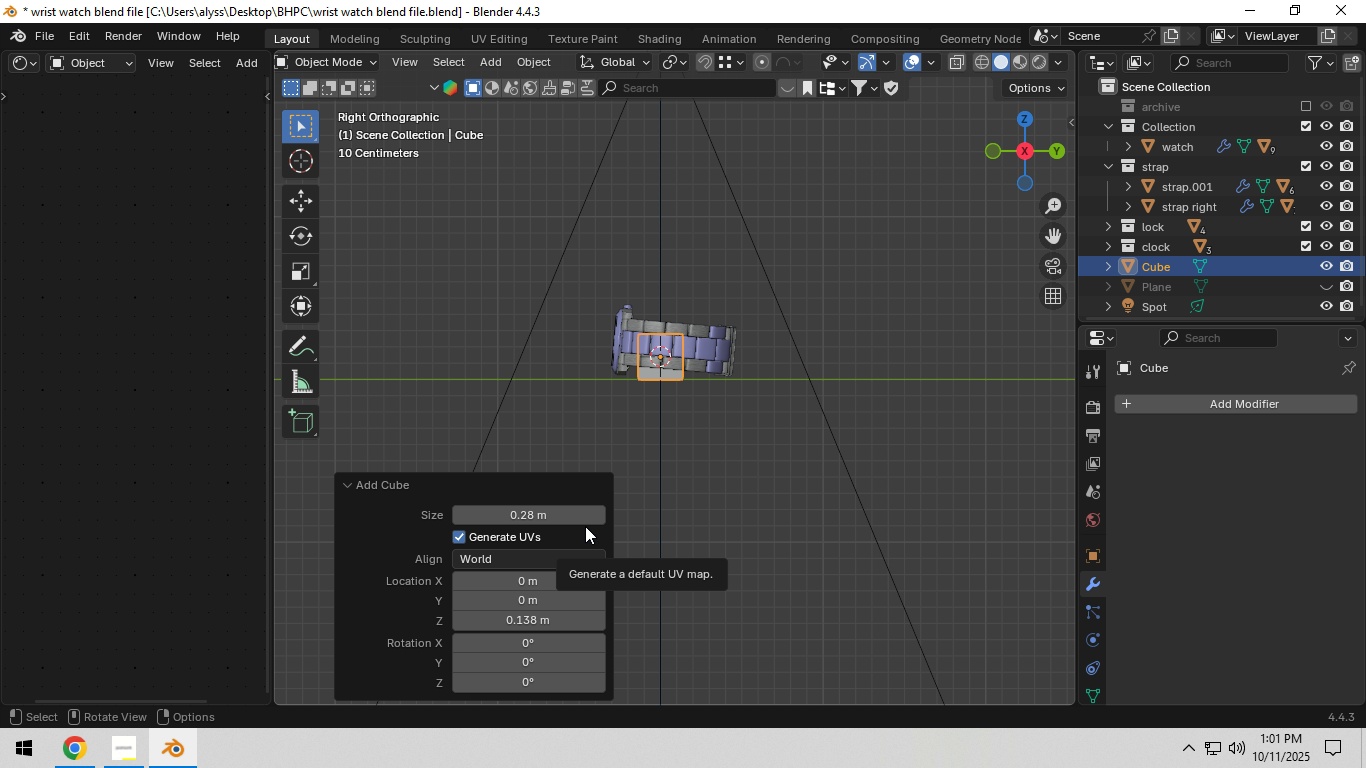 
wait(7.7)
 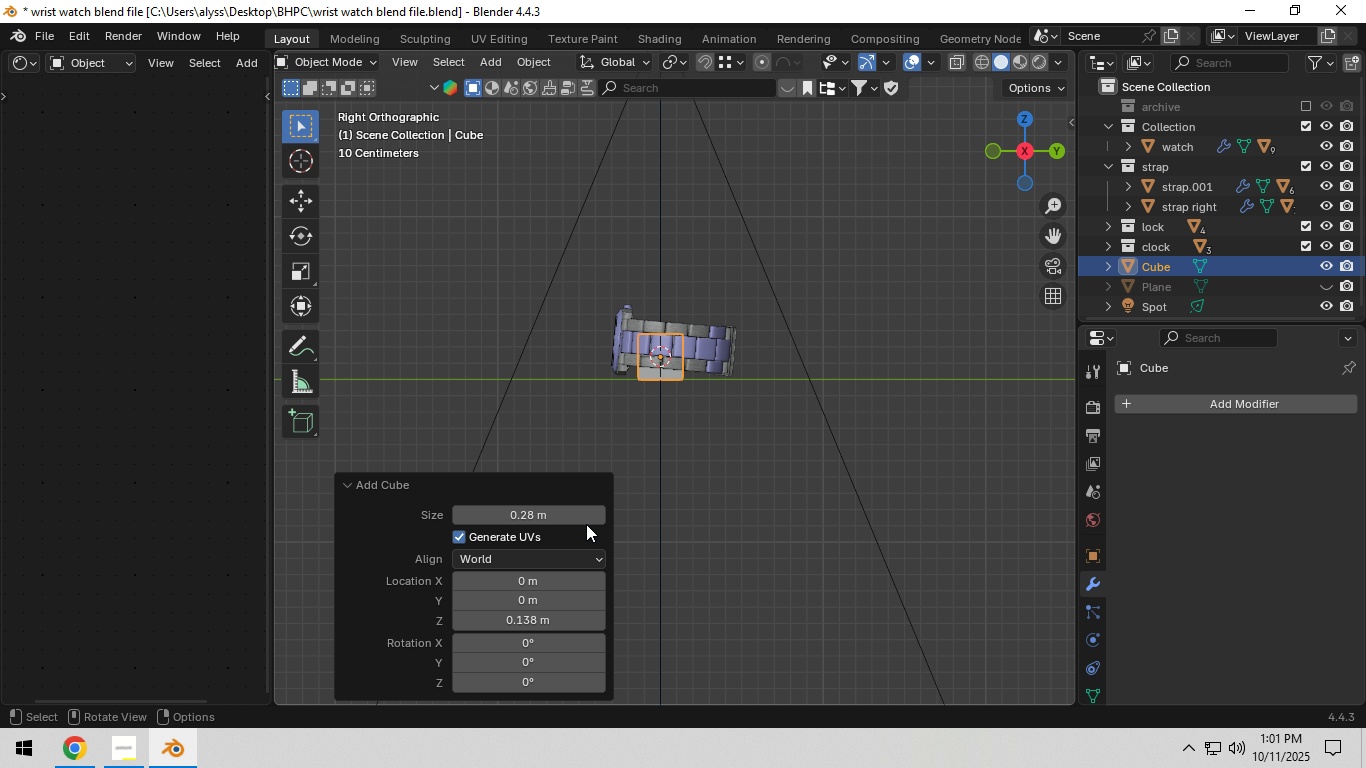 
left_click([562, 521])
 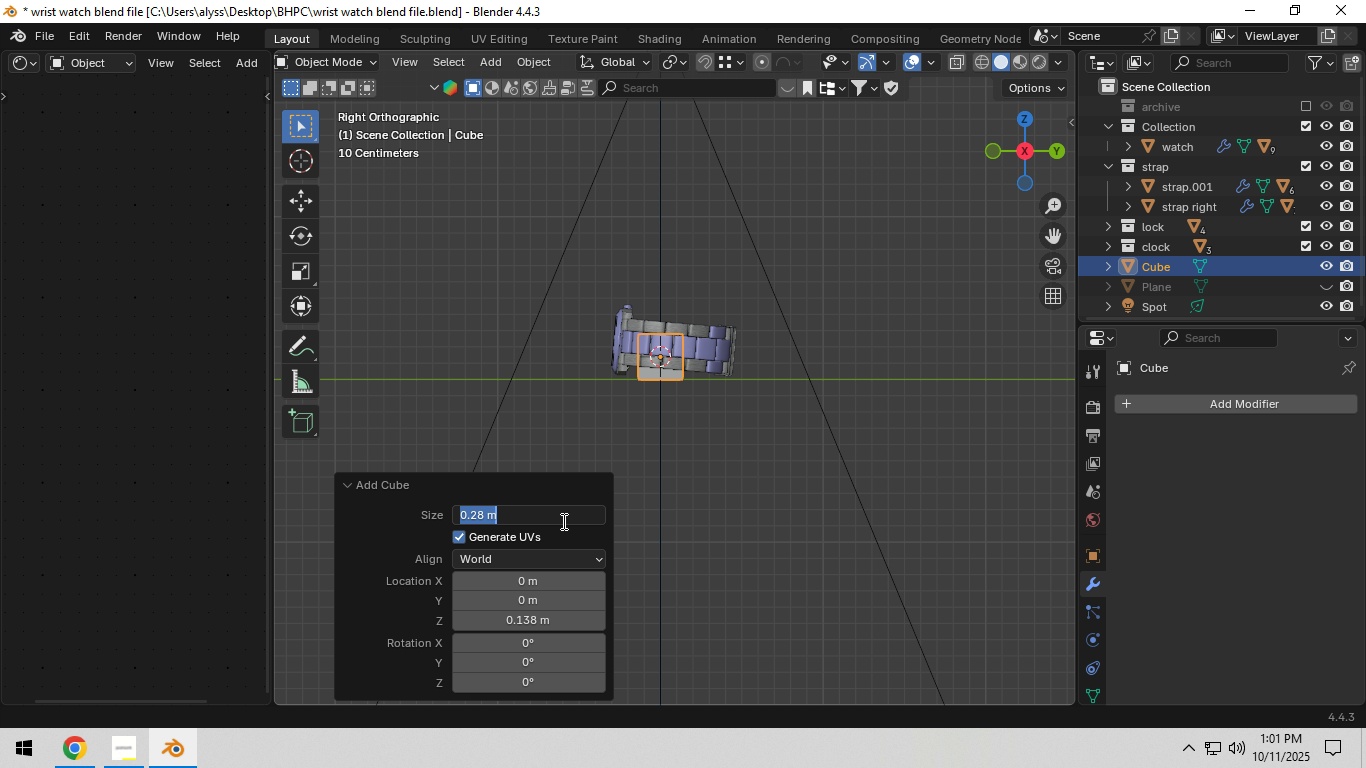 
key(NumpadDecimal)
 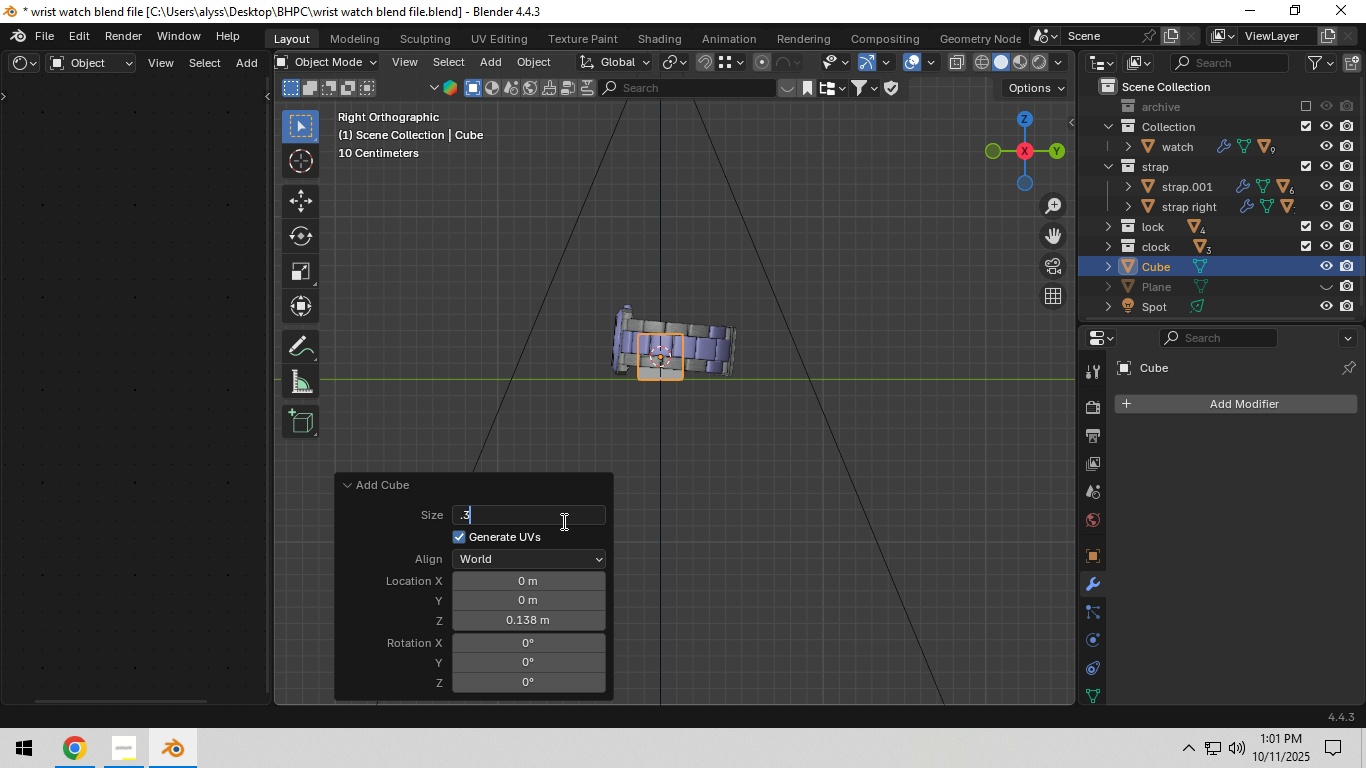 
key(Numpad3)
 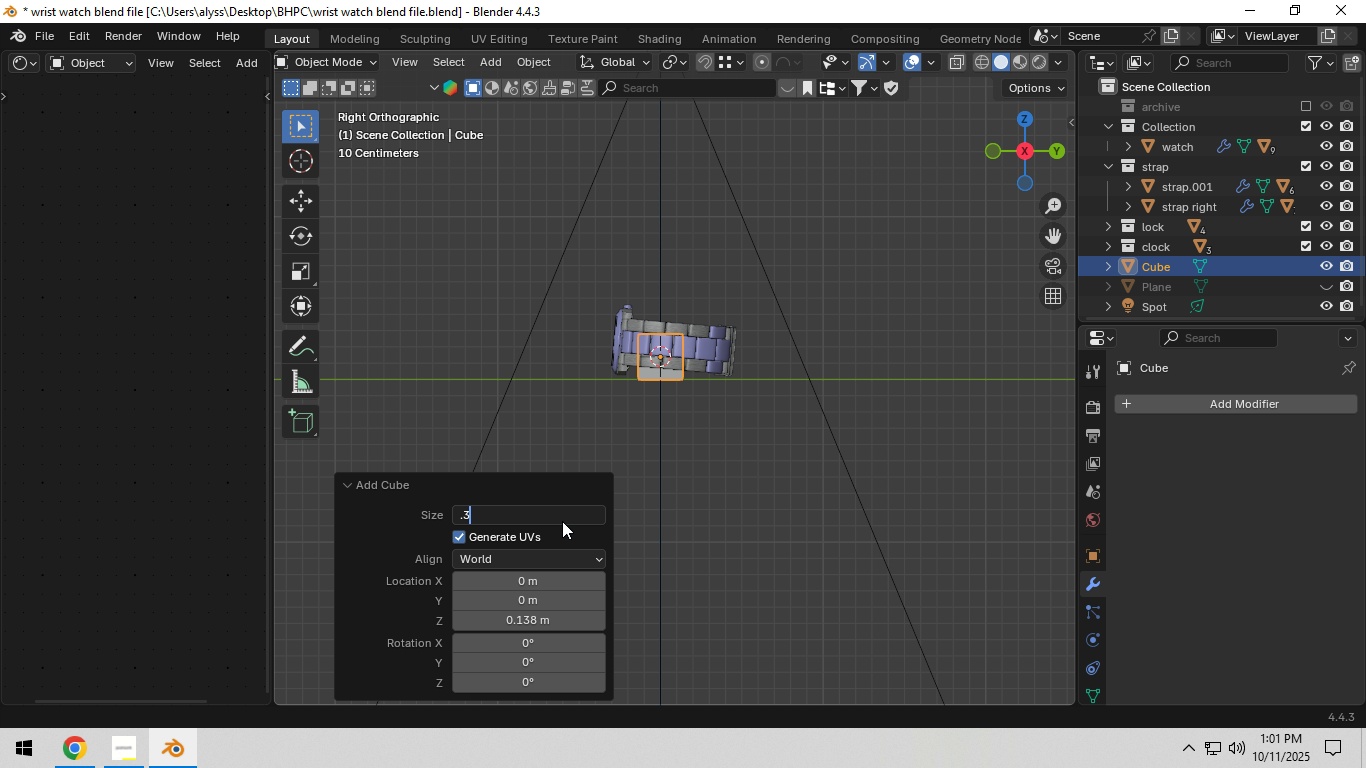 
key(NumpadEnter)
 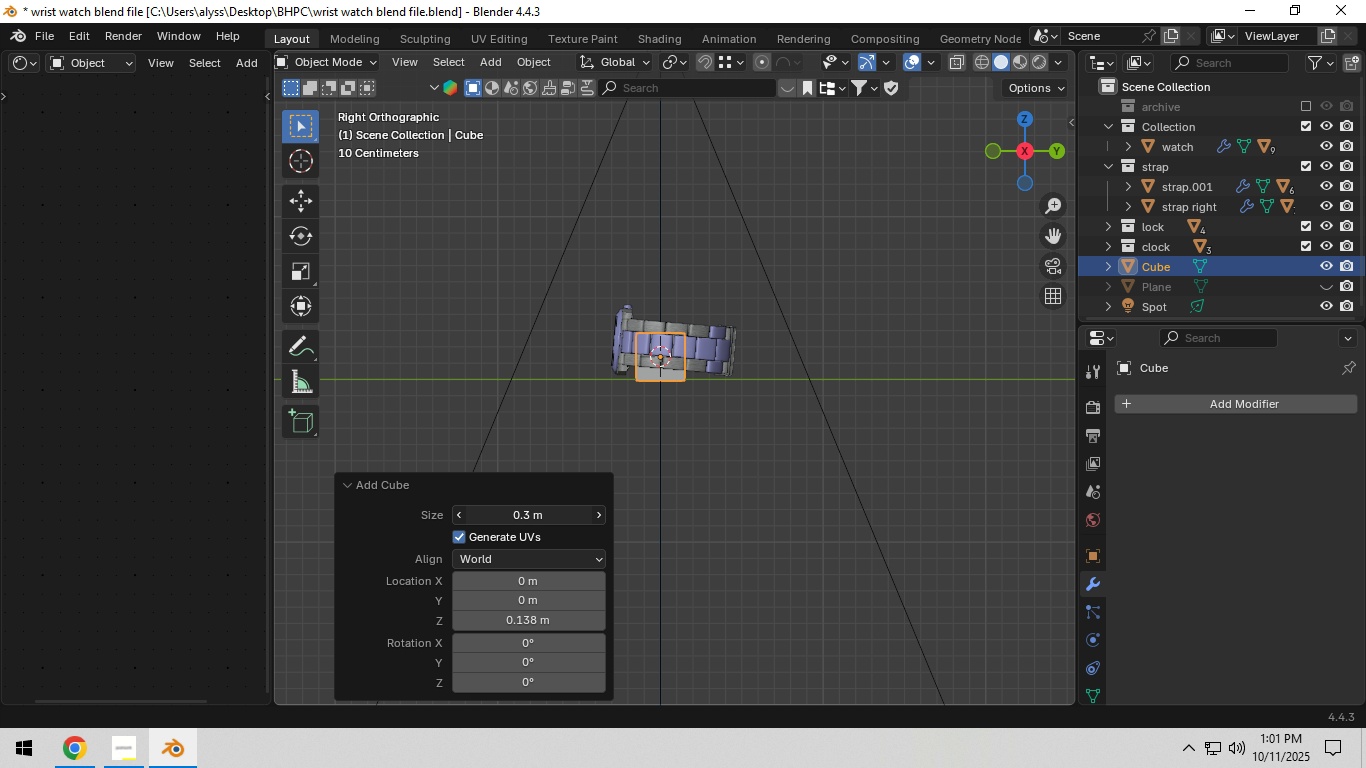 
left_click([562, 520])
 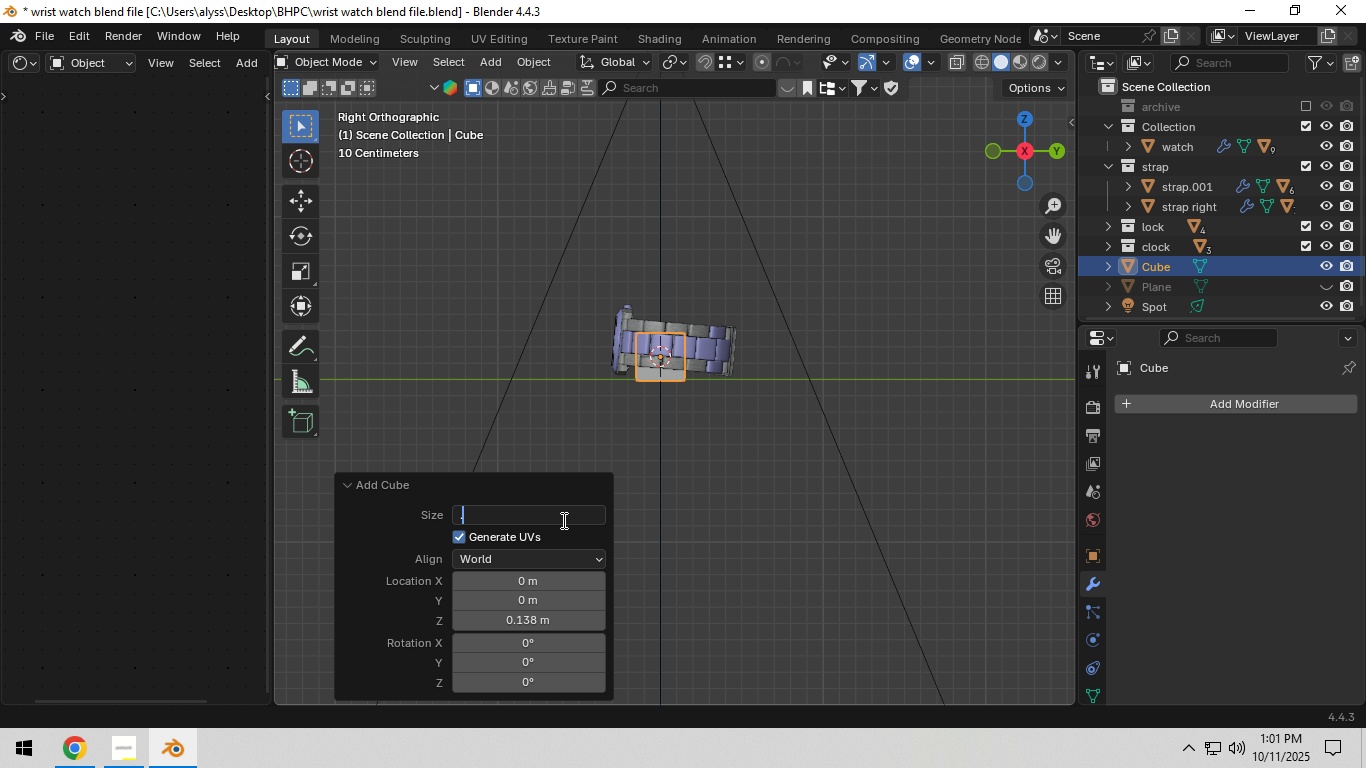 
key(NumpadDecimal)
 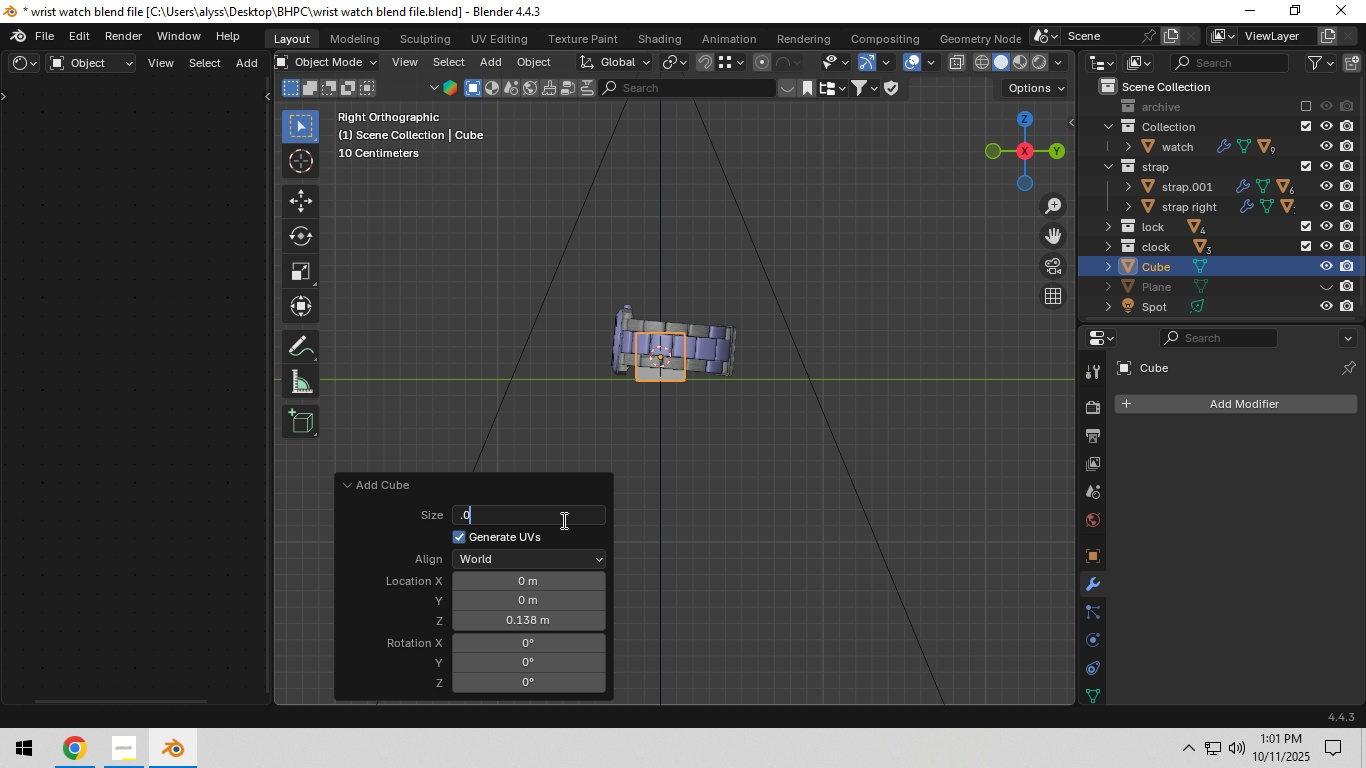 
key(Numpad0)
 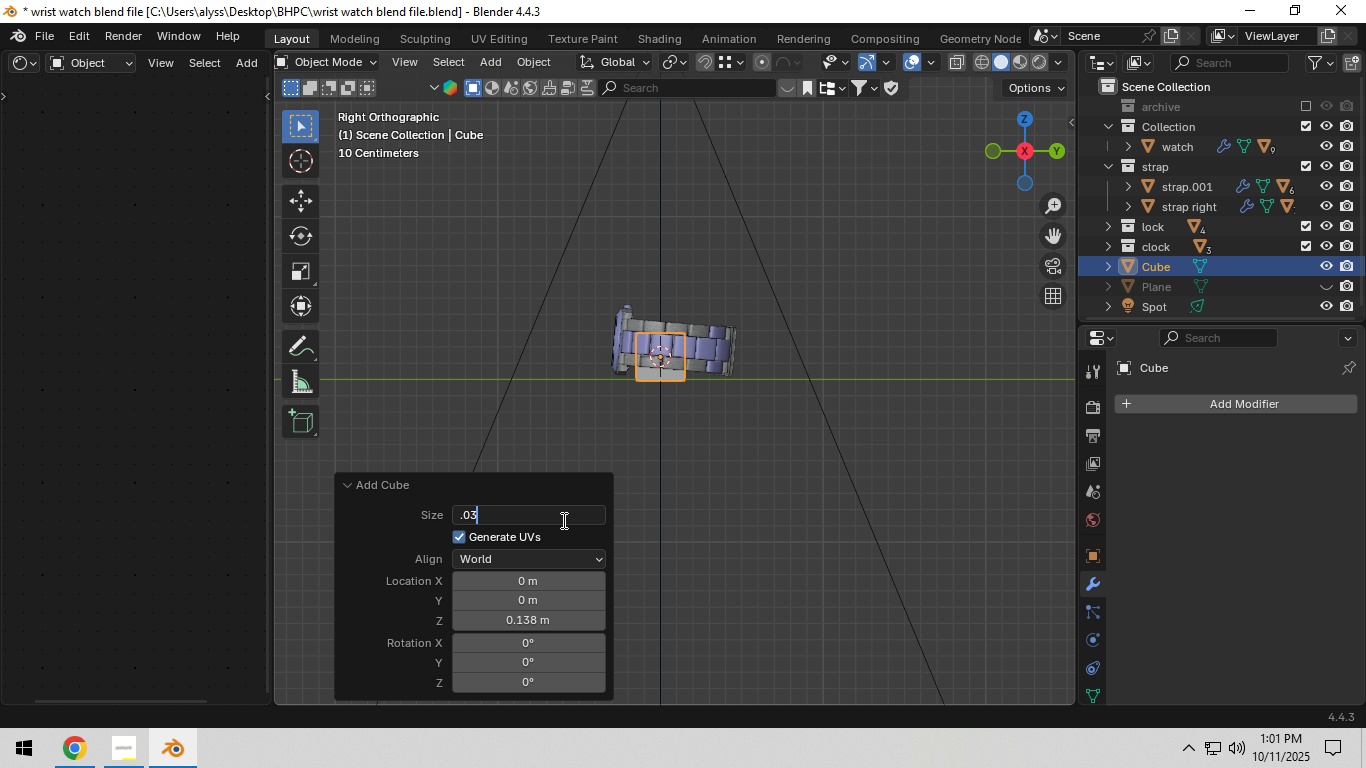 
key(Numpad3)
 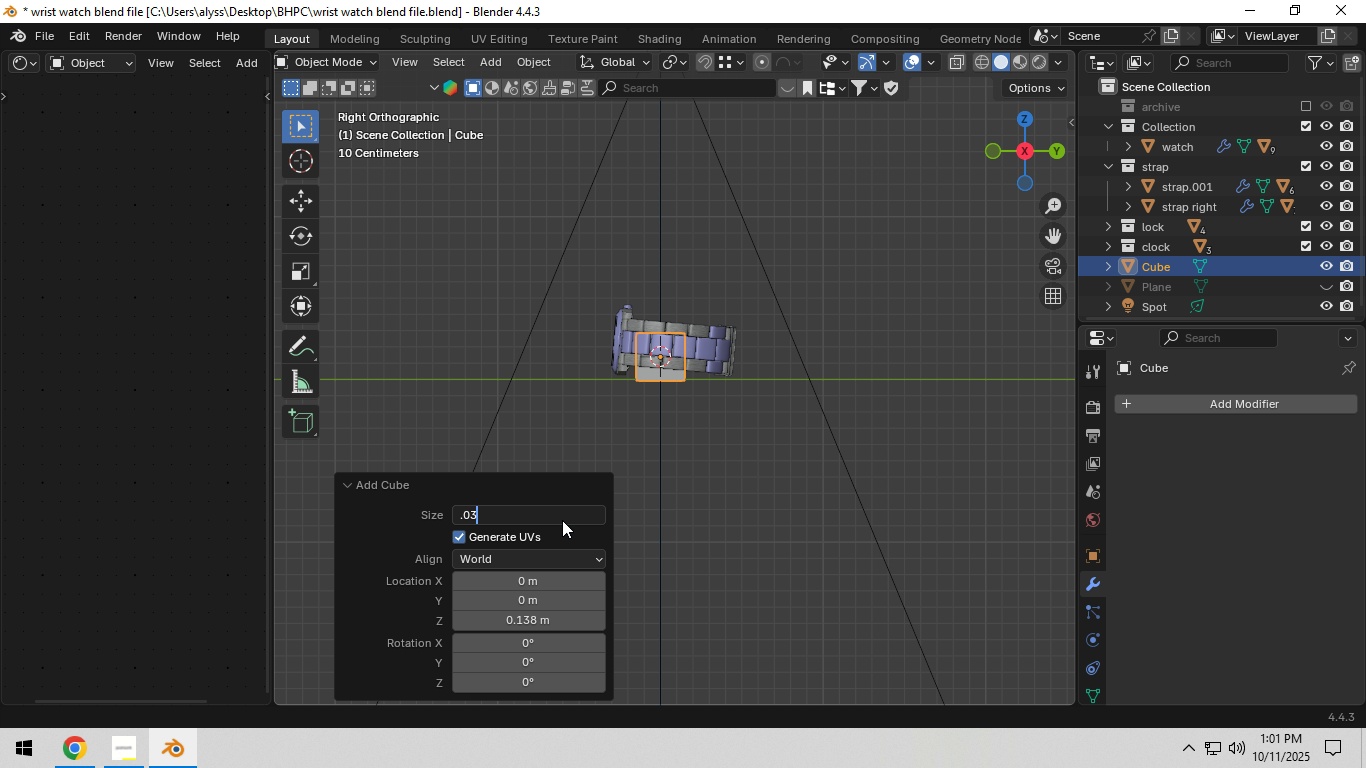 
key(NumpadEnter)
 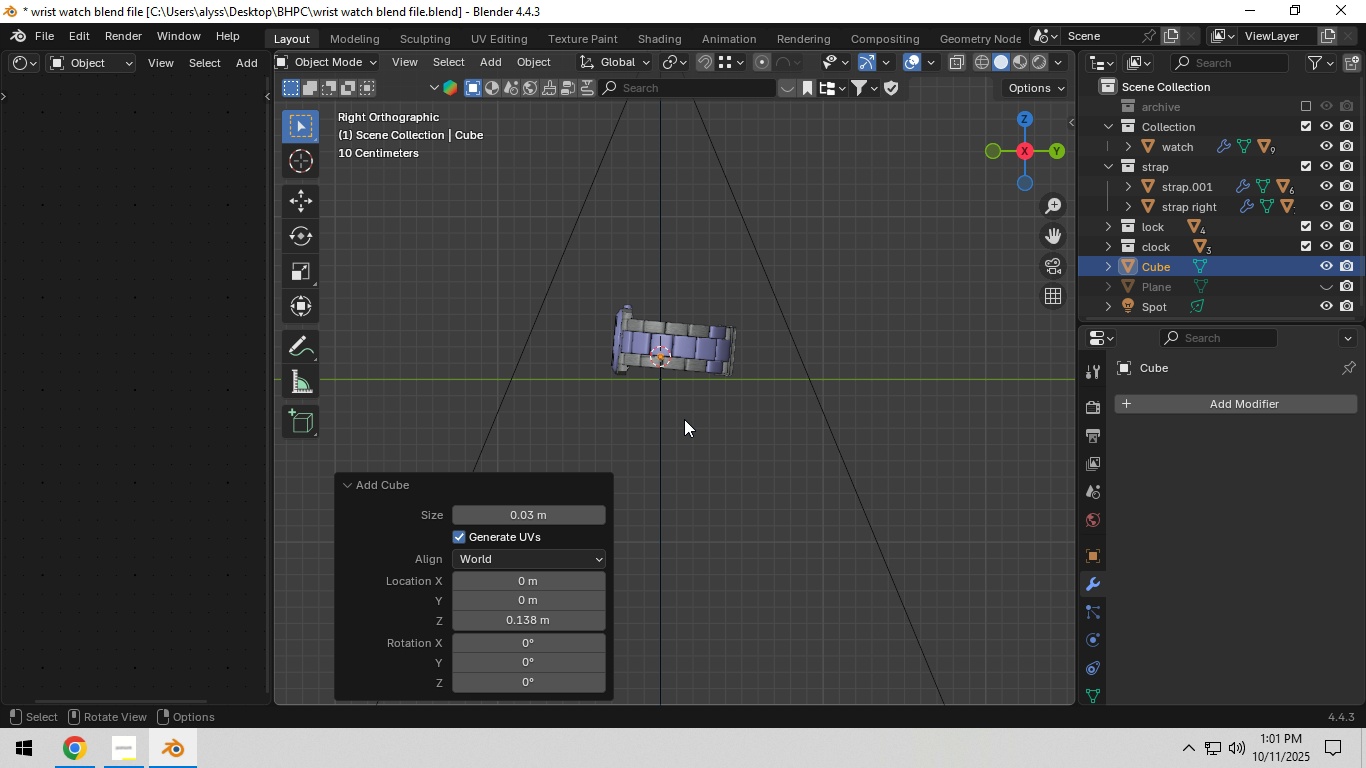 
scroll: coordinate [707, 417], scroll_direction: up, amount: 9.0
 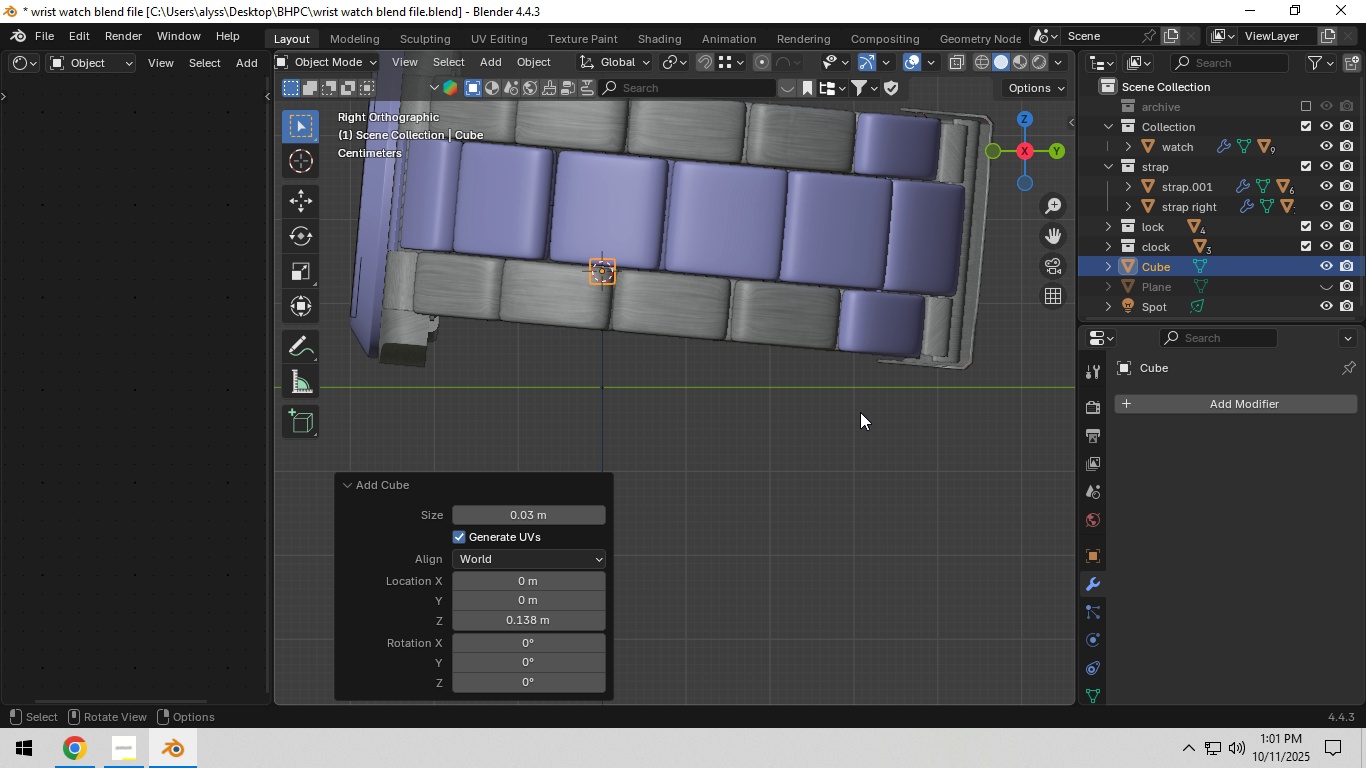 
type(gz)
 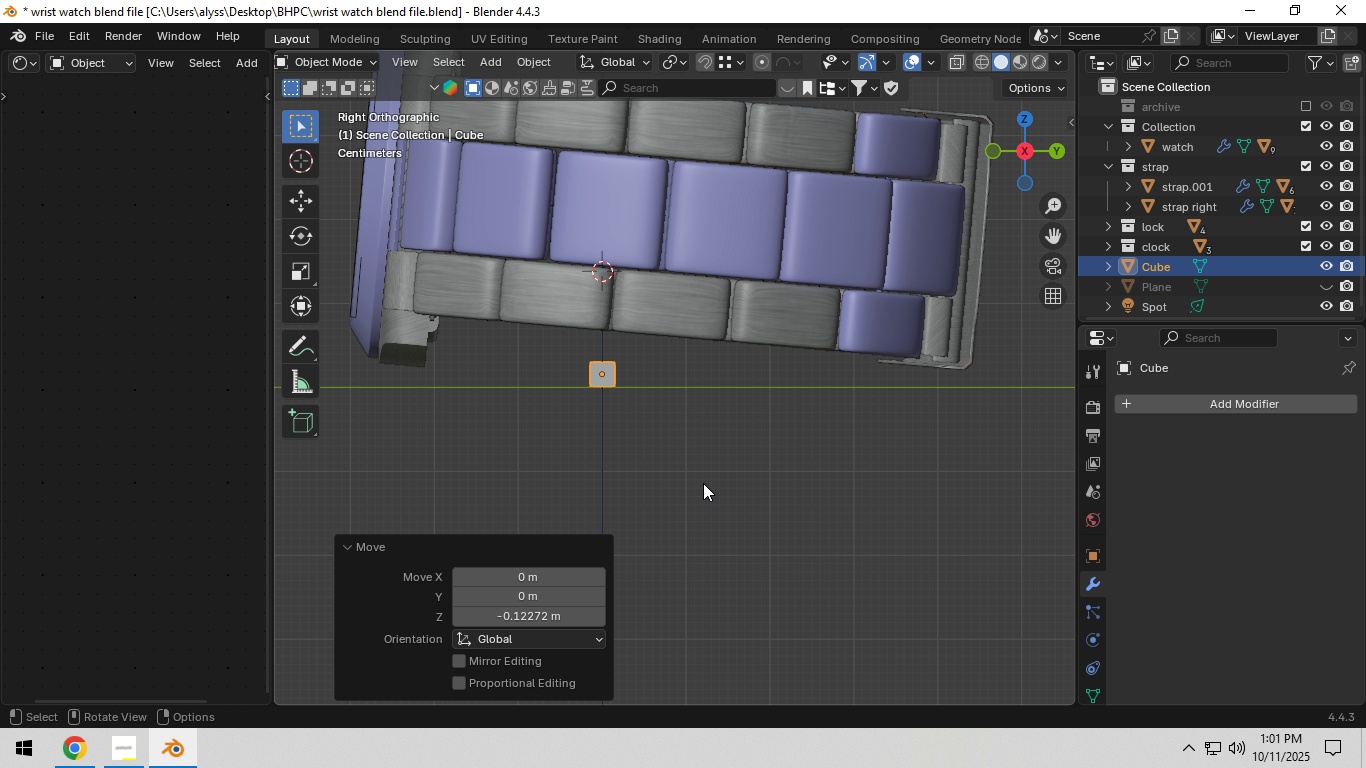 
left_click([703, 483])
 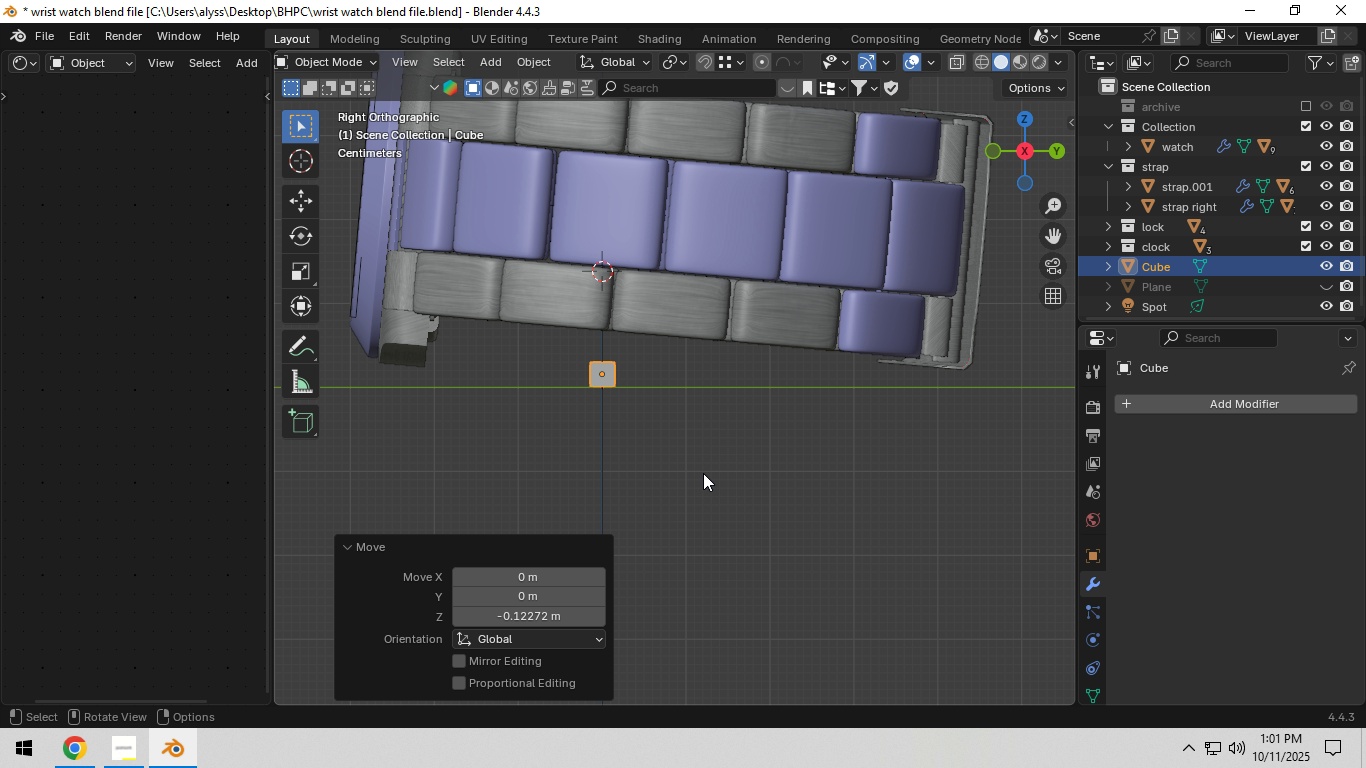 
wait(11.74)
 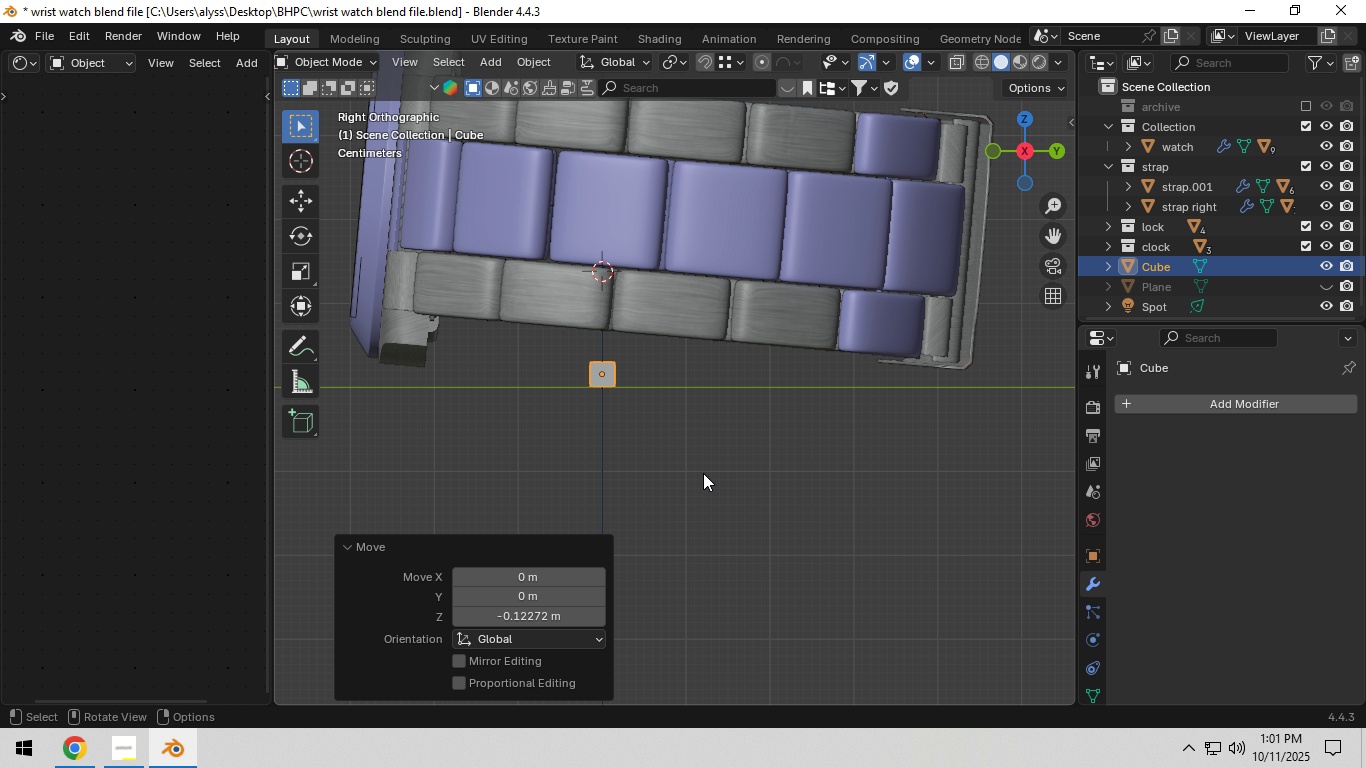 
mouse_move([577, 567])
 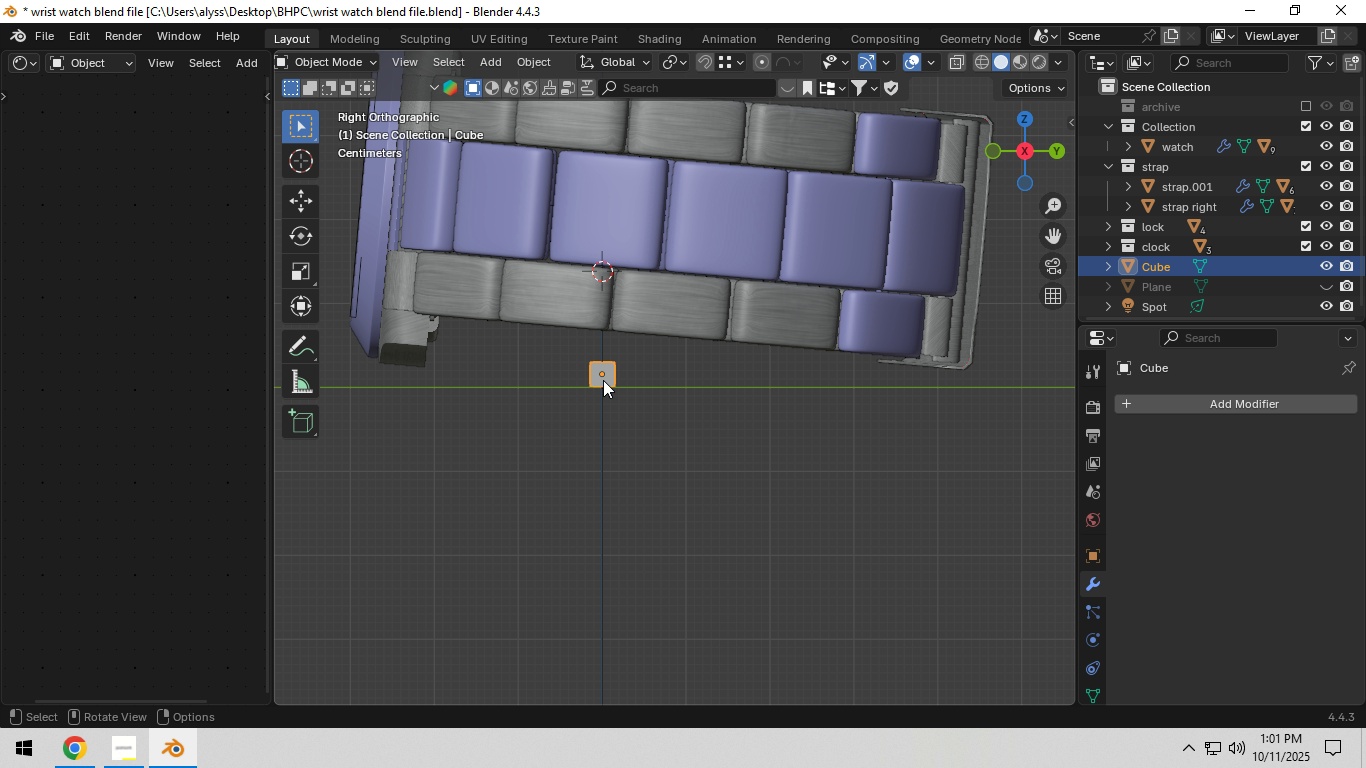 
double_click([604, 381])
 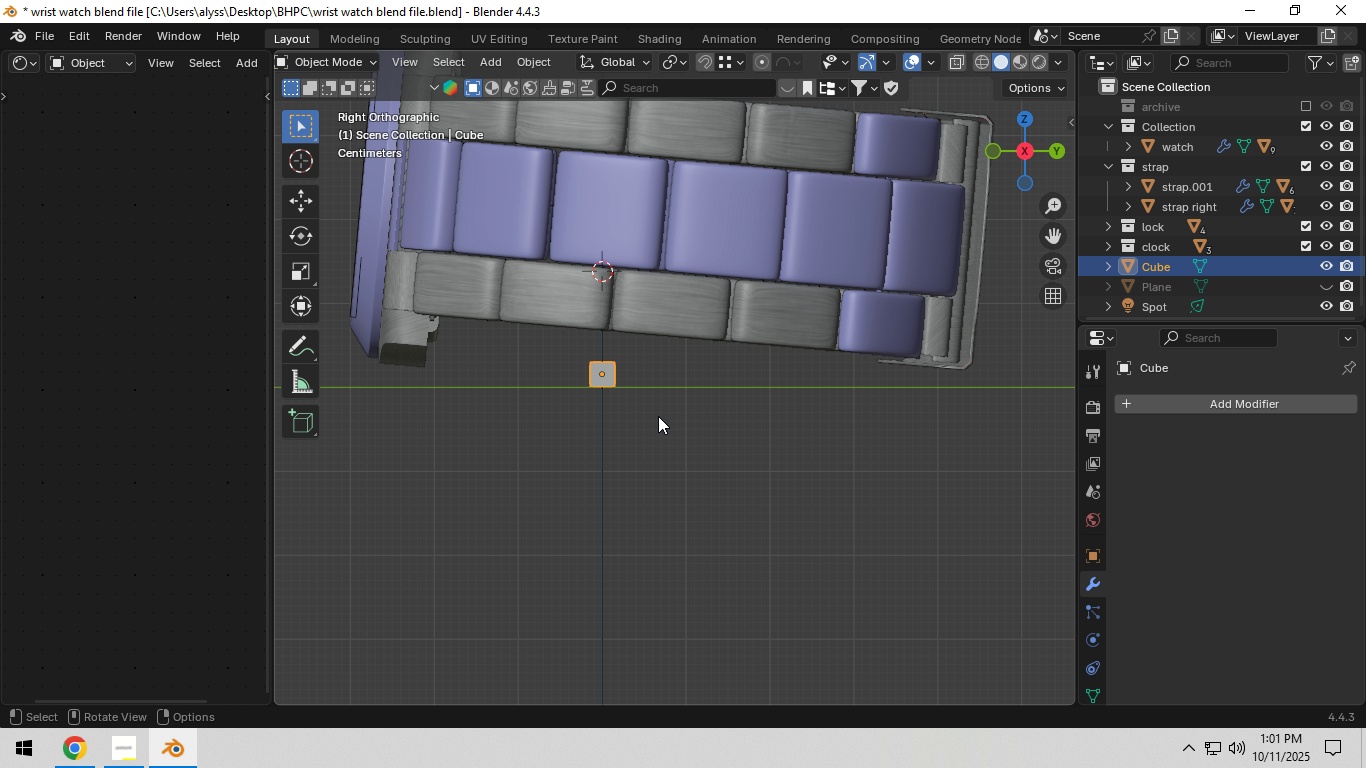 
key(S)
 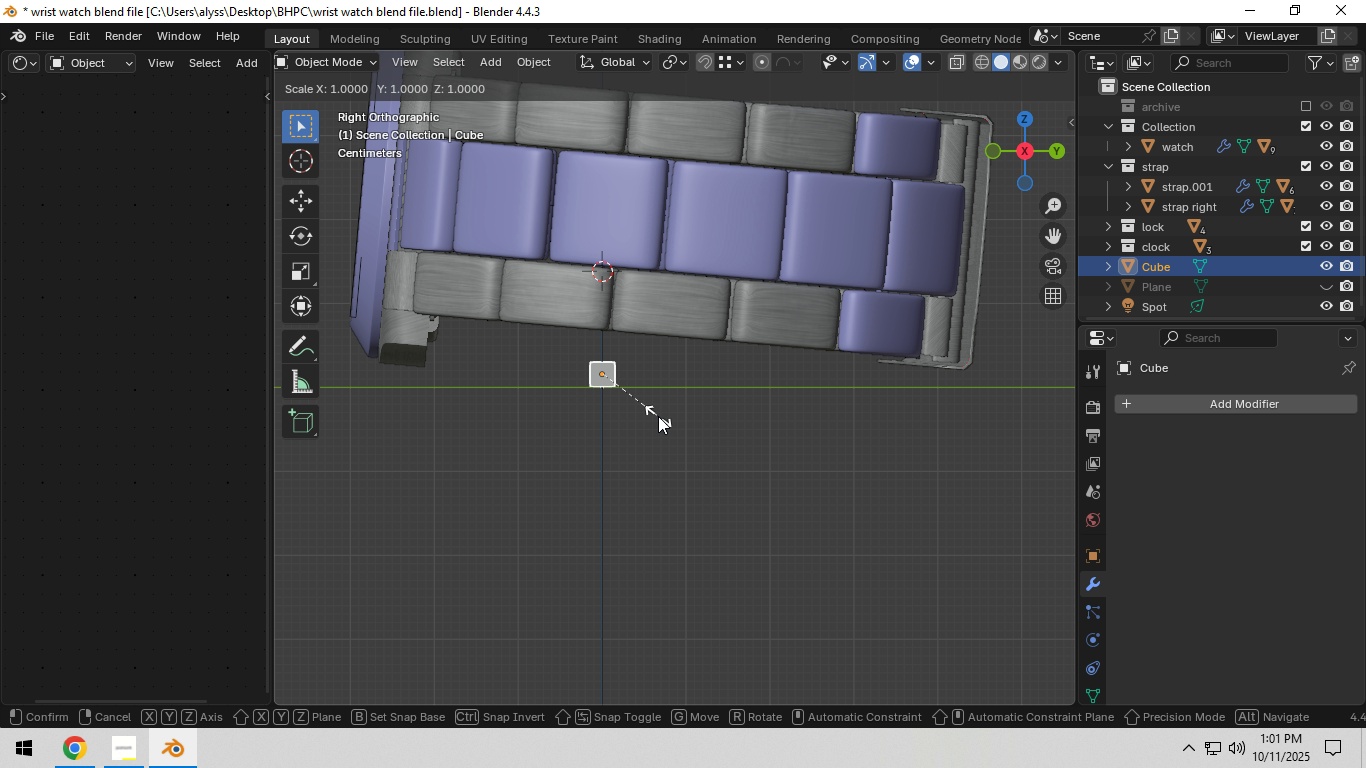 
type(2)
key(NumpadEnter)
type(gz)
 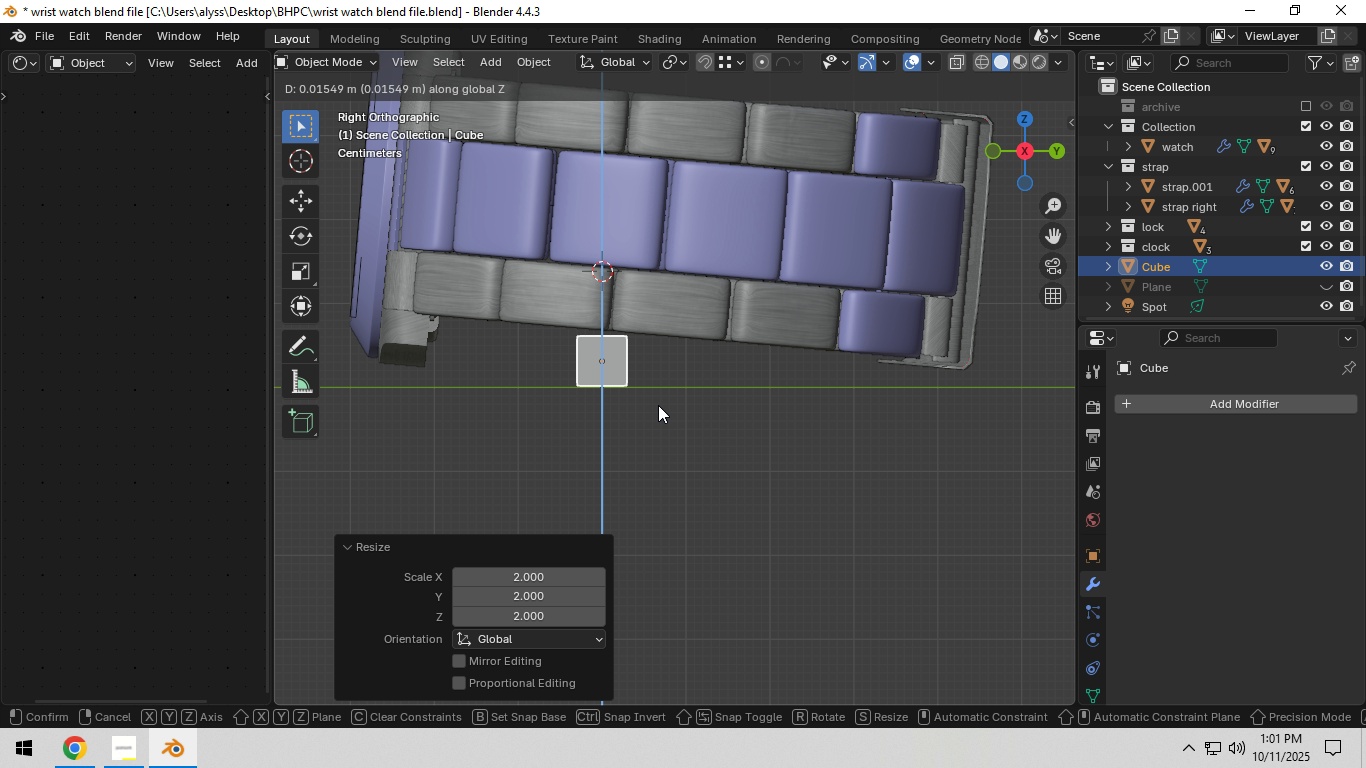 
left_click([658, 405])
 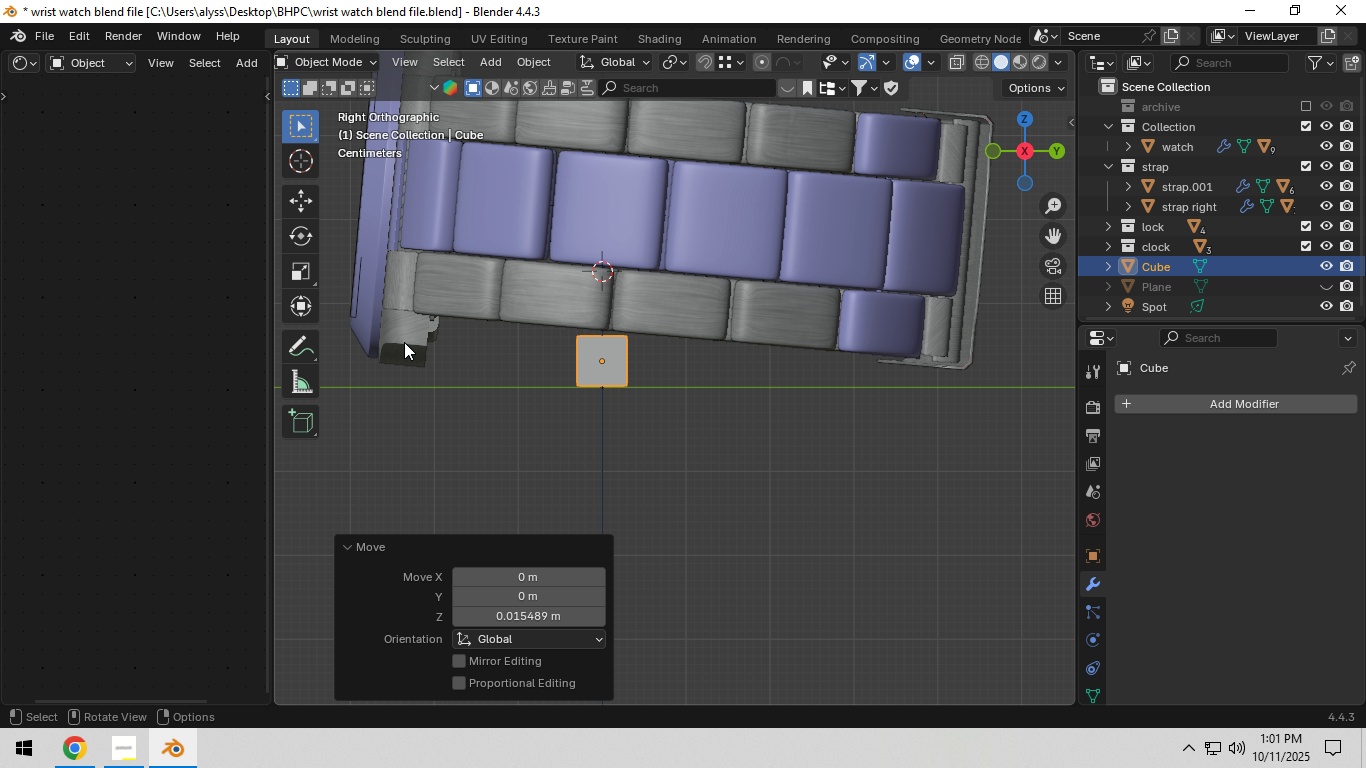 
left_click([404, 342])
 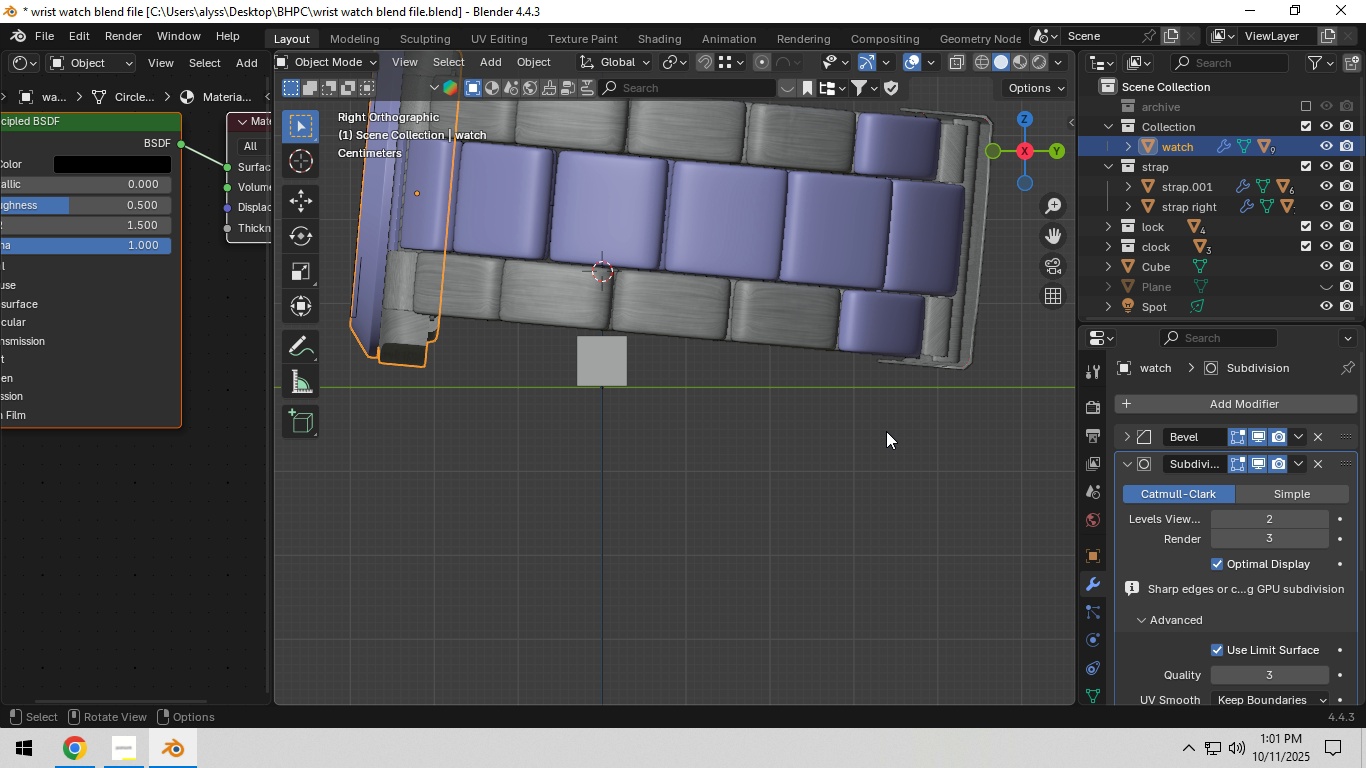 
key(S)
 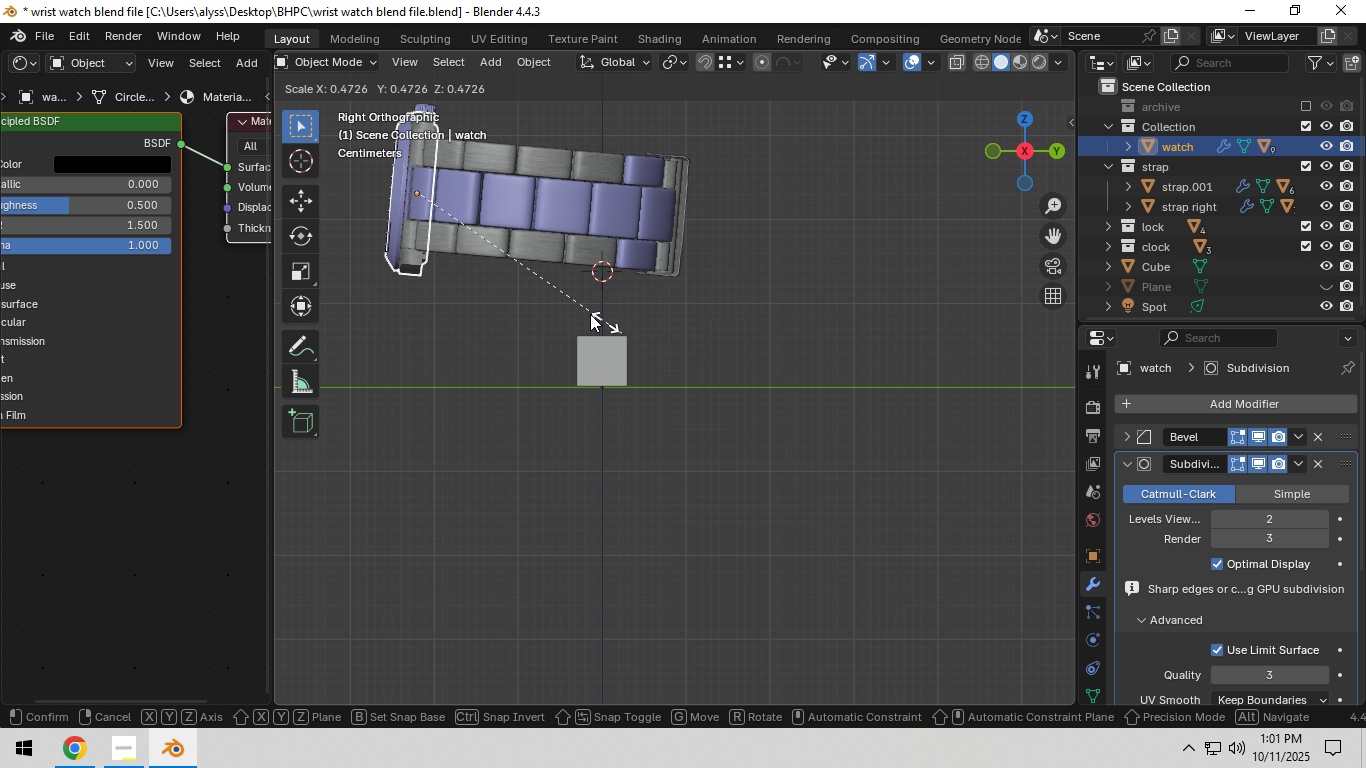 
left_click([577, 308])
 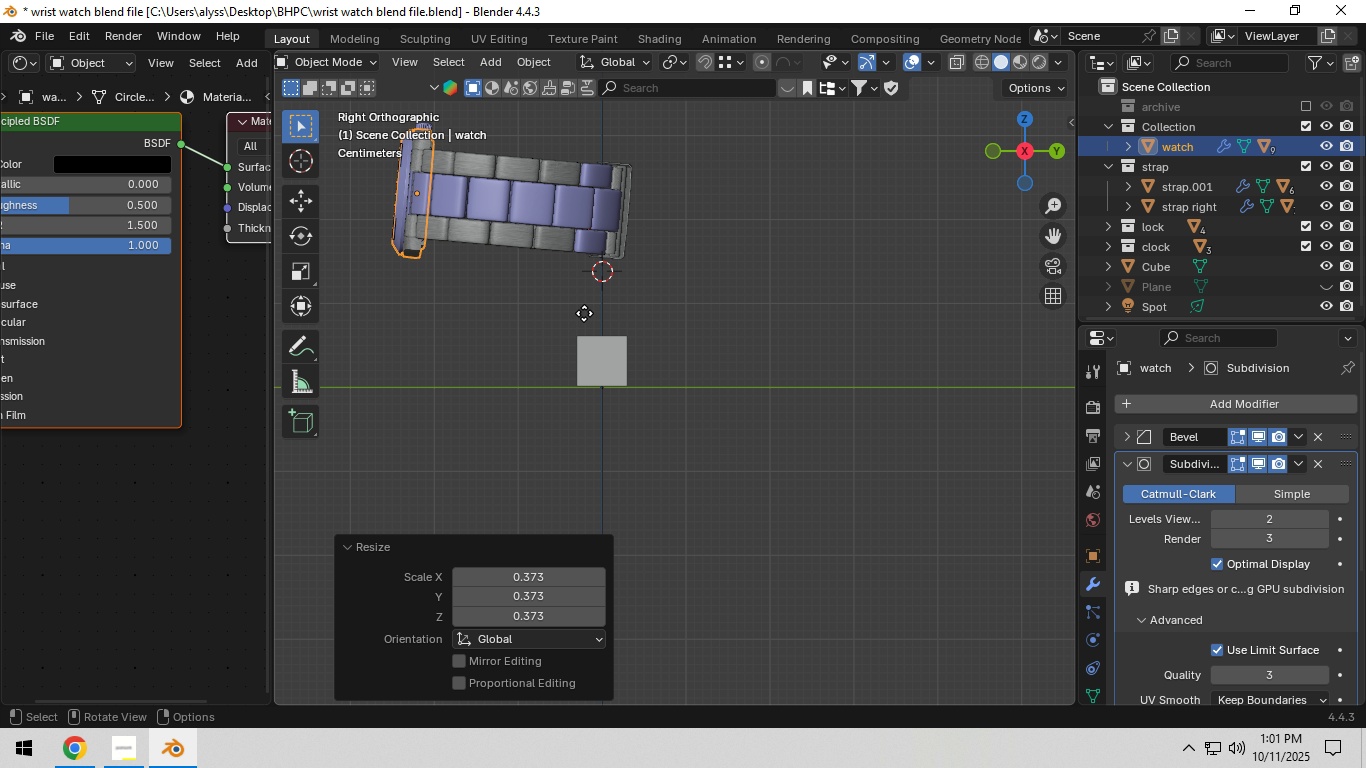 
key(G)
 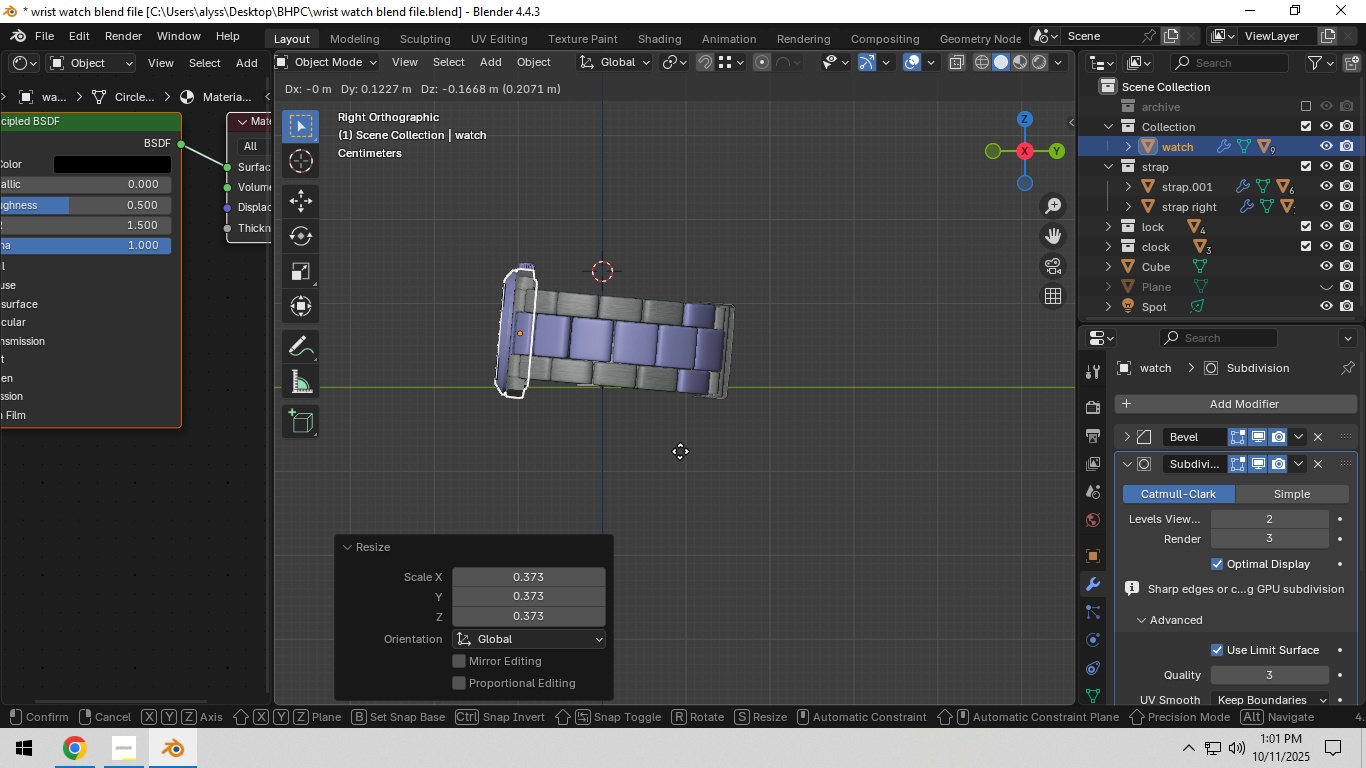 
left_click([678, 461])
 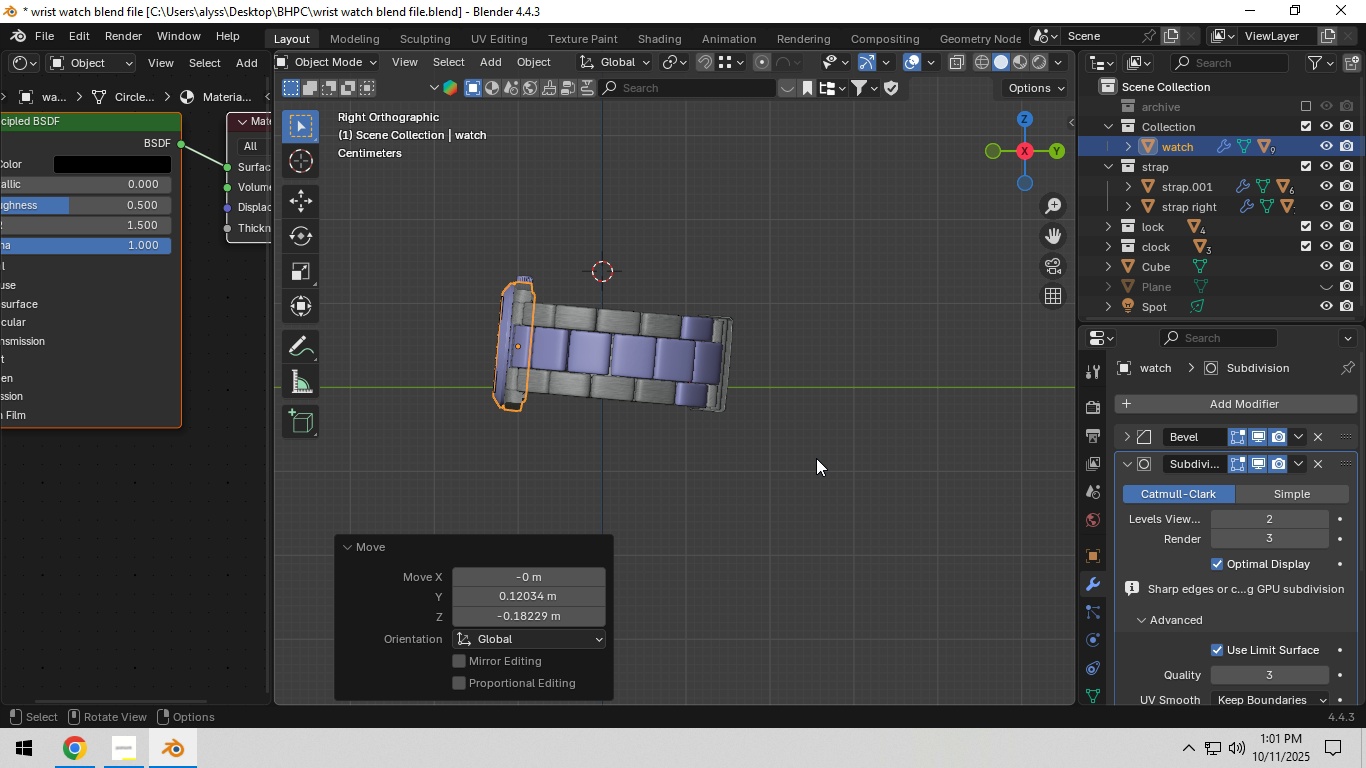 
key(S)
 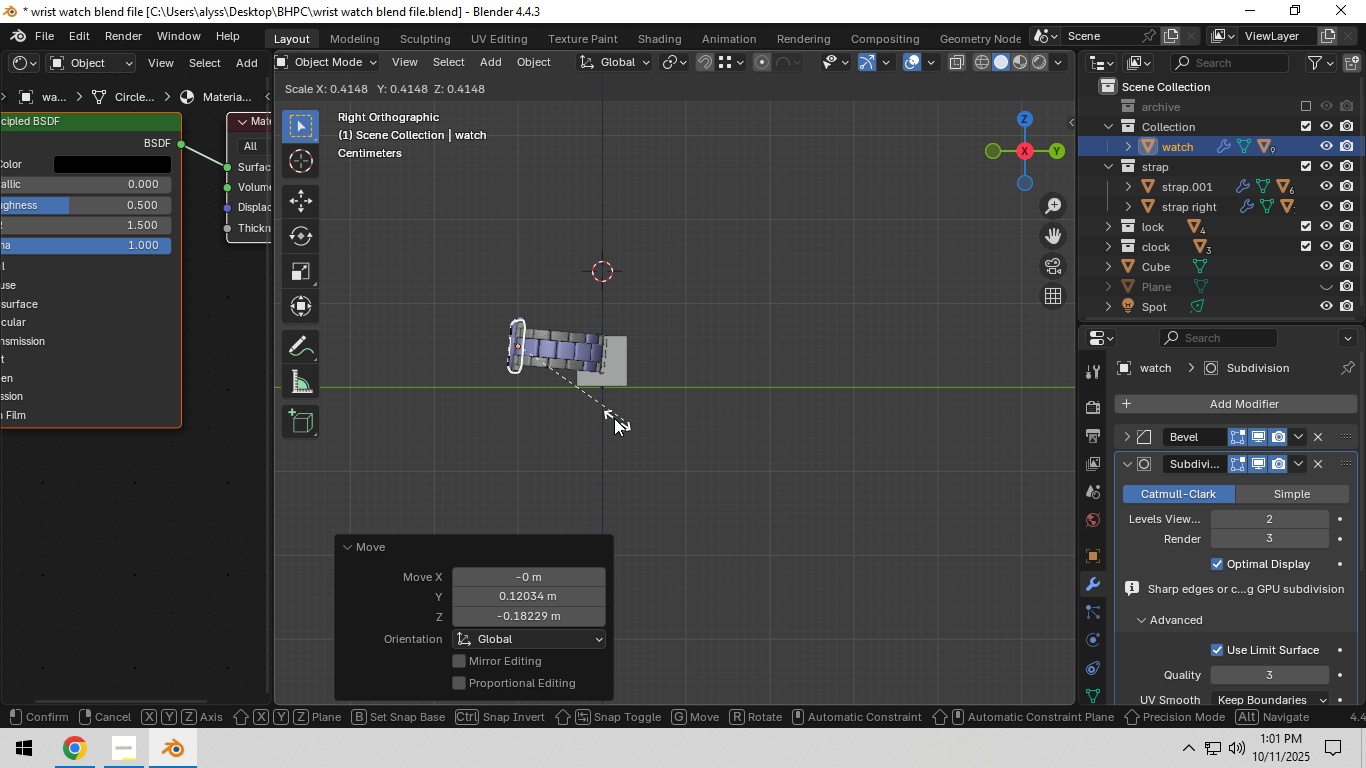 
left_click([612, 417])
 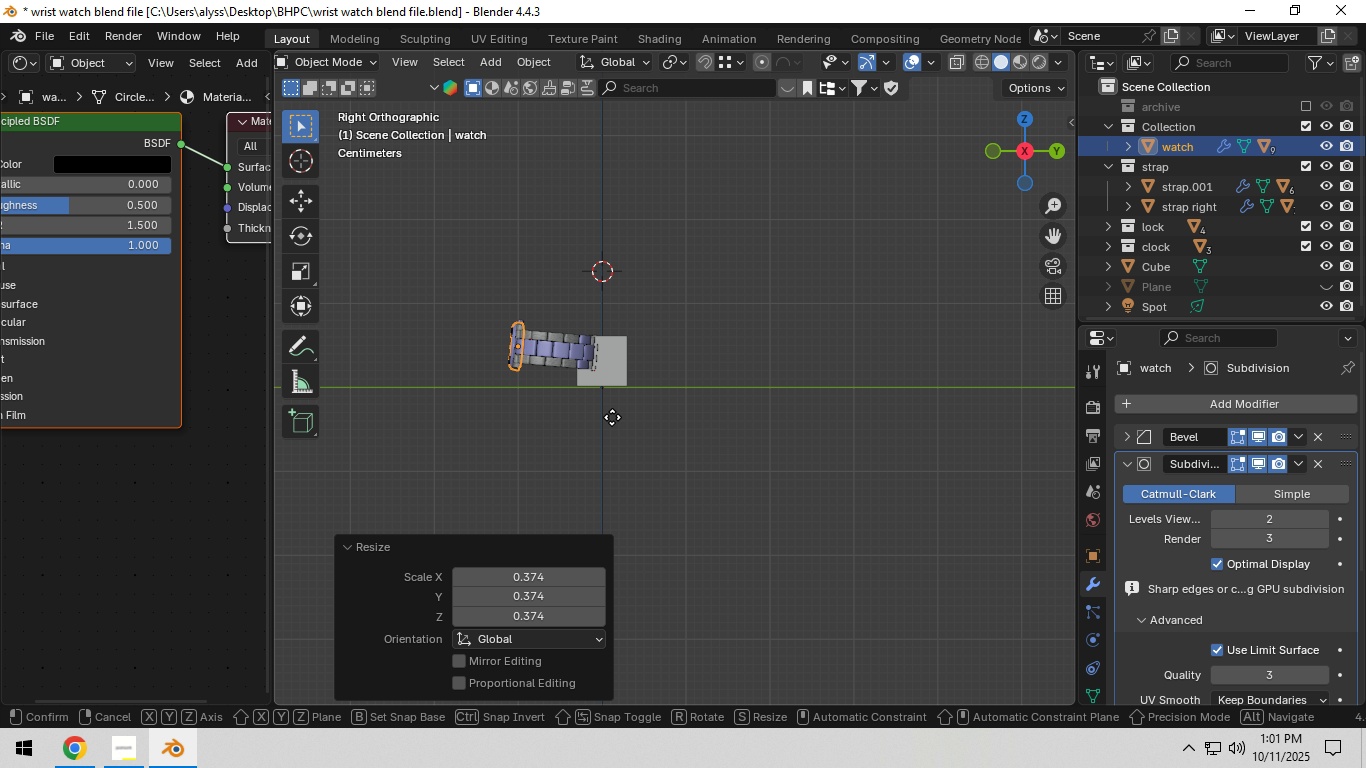 
key(G)
 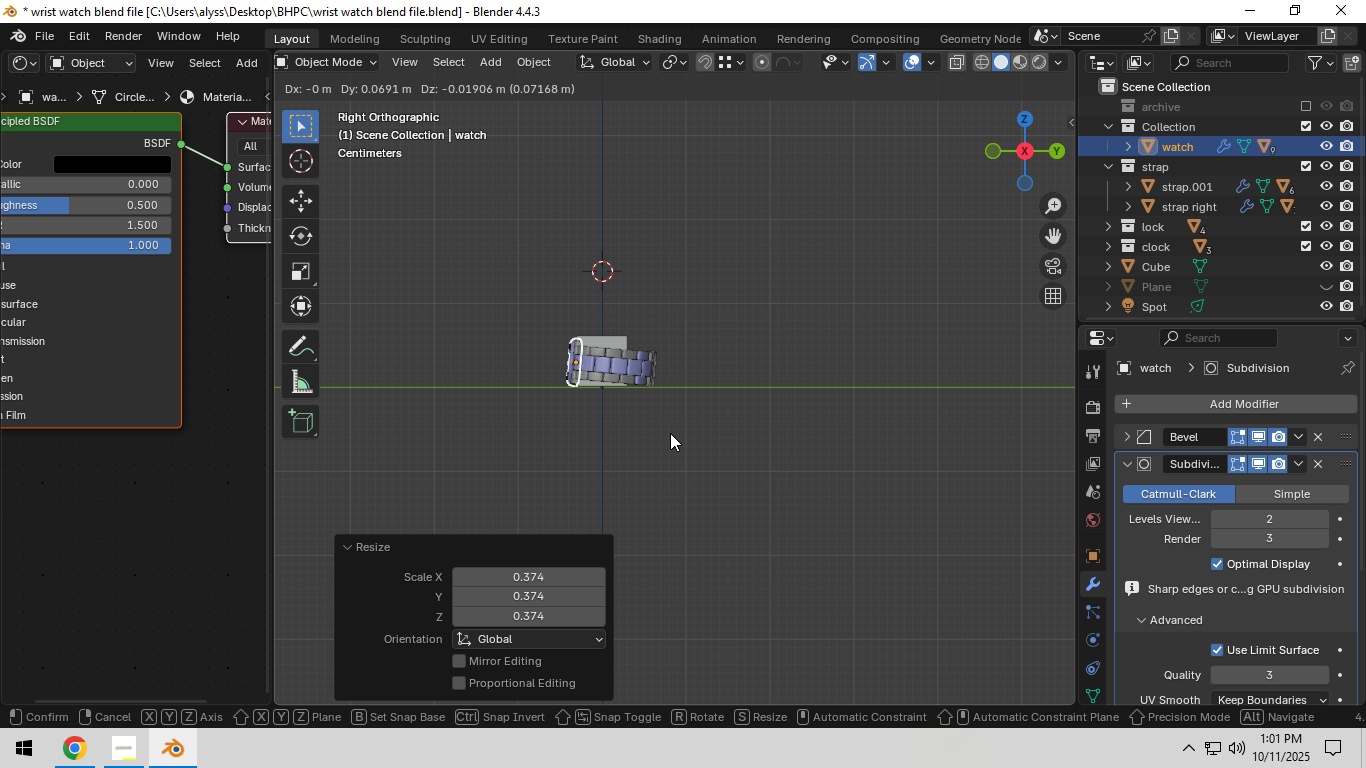 
left_click([670, 433])
 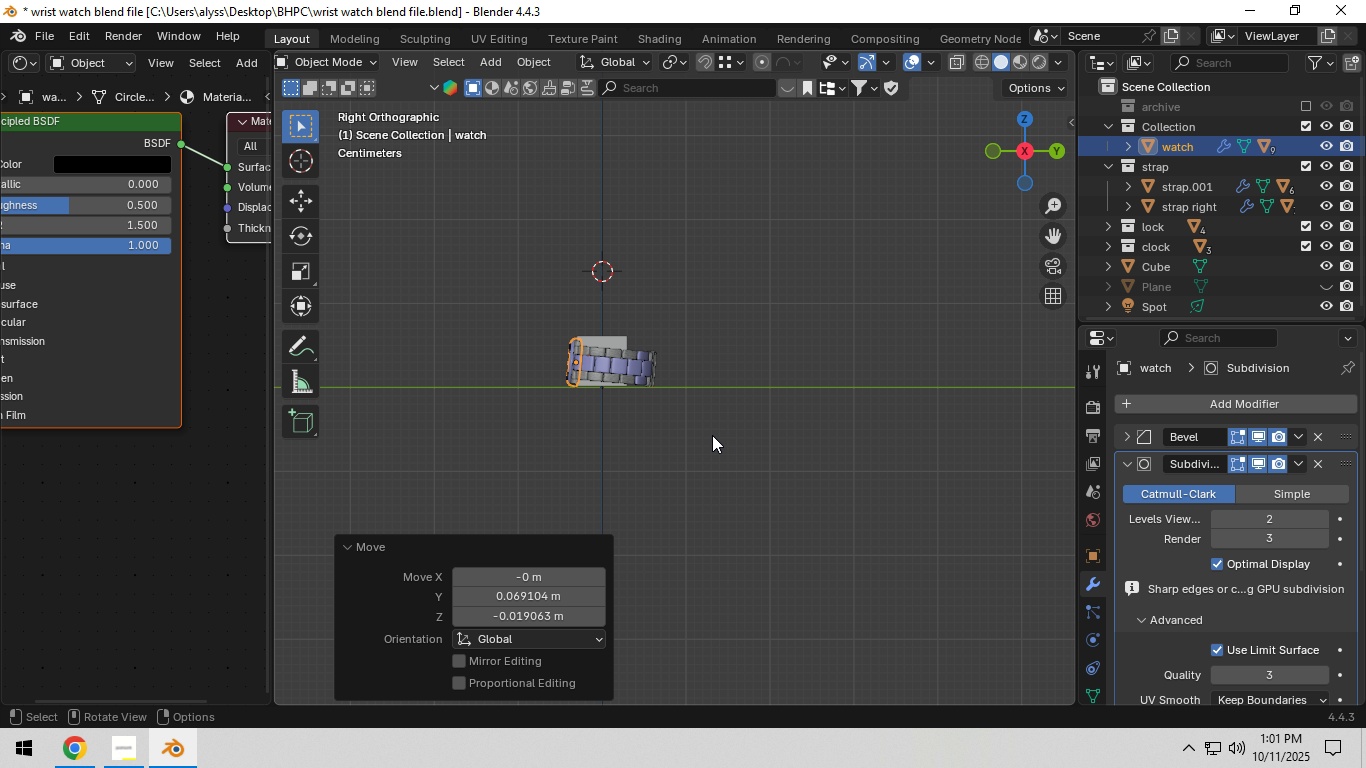 
scroll: coordinate [712, 435], scroll_direction: up, amount: 5.0
 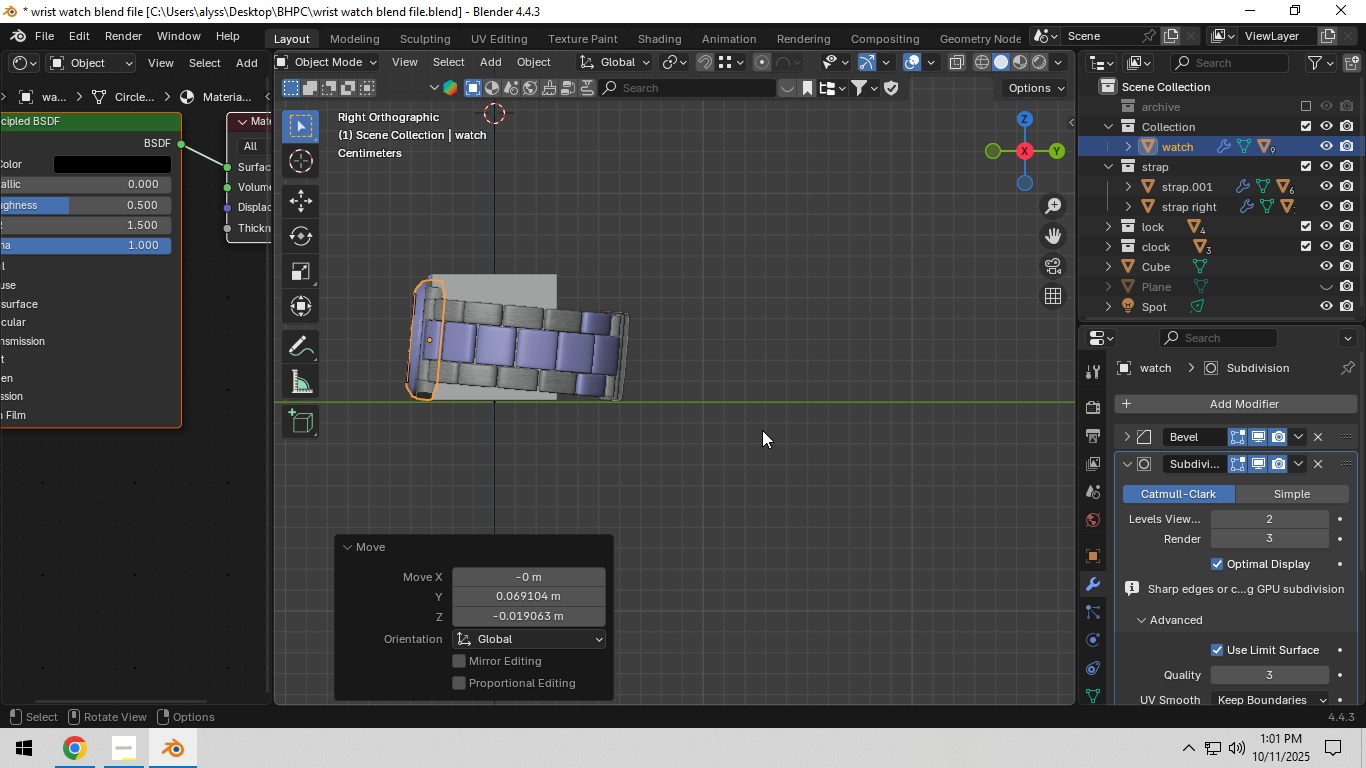 
key(S)
 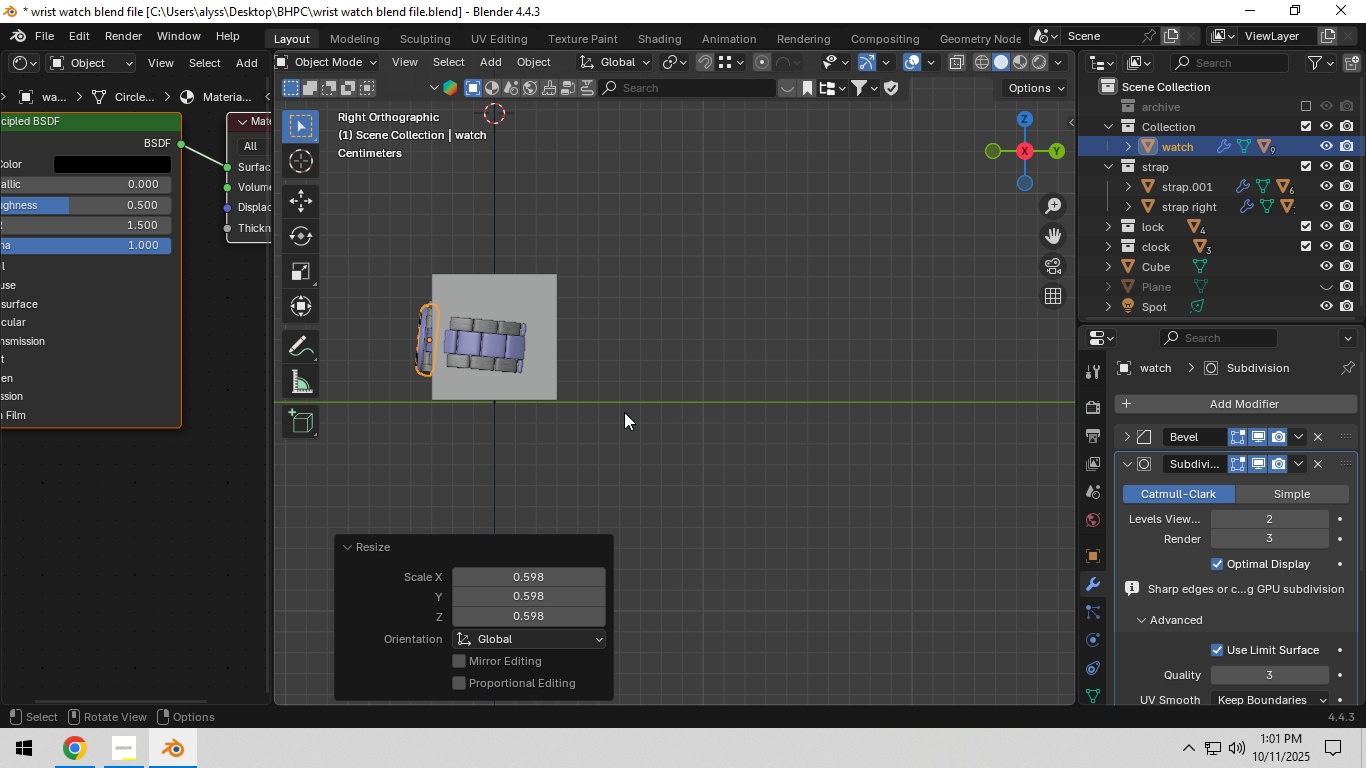 
left_click([624, 412])
 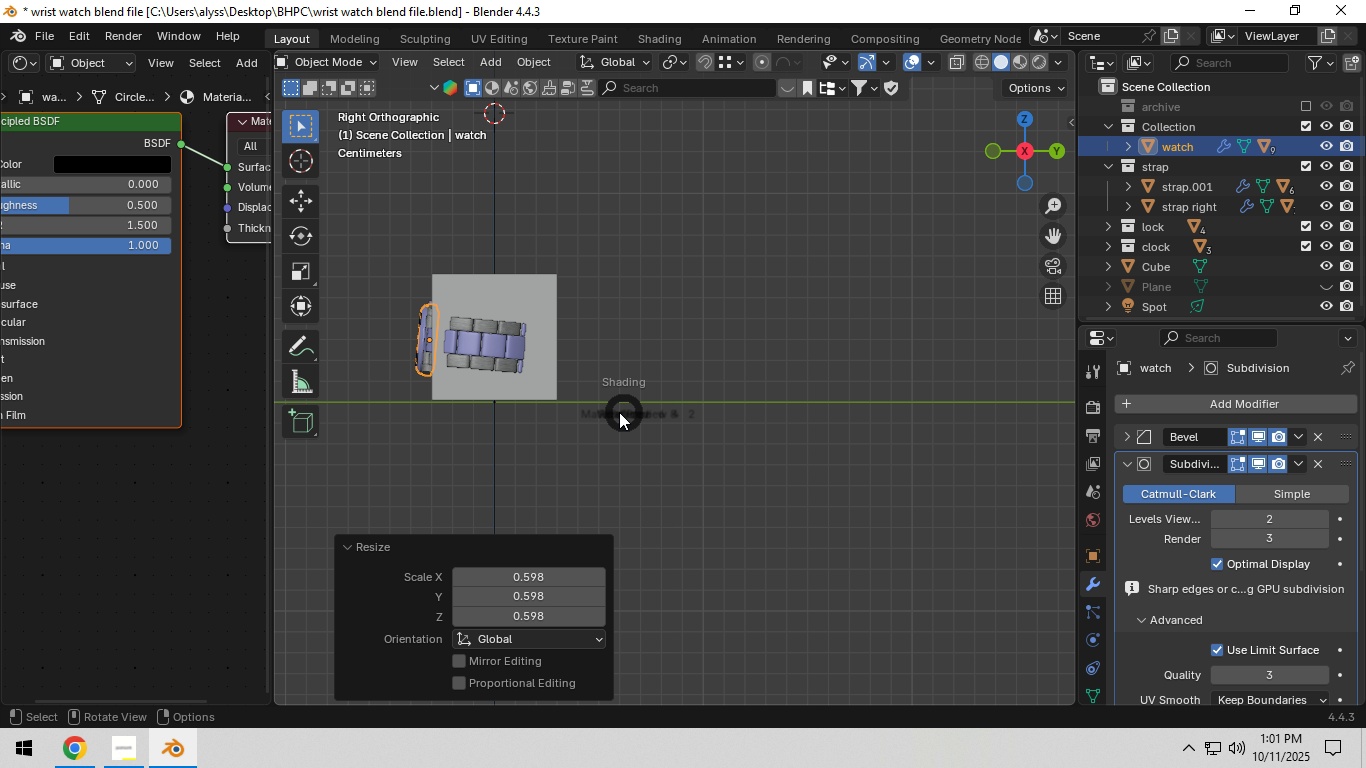 
type(zg)
 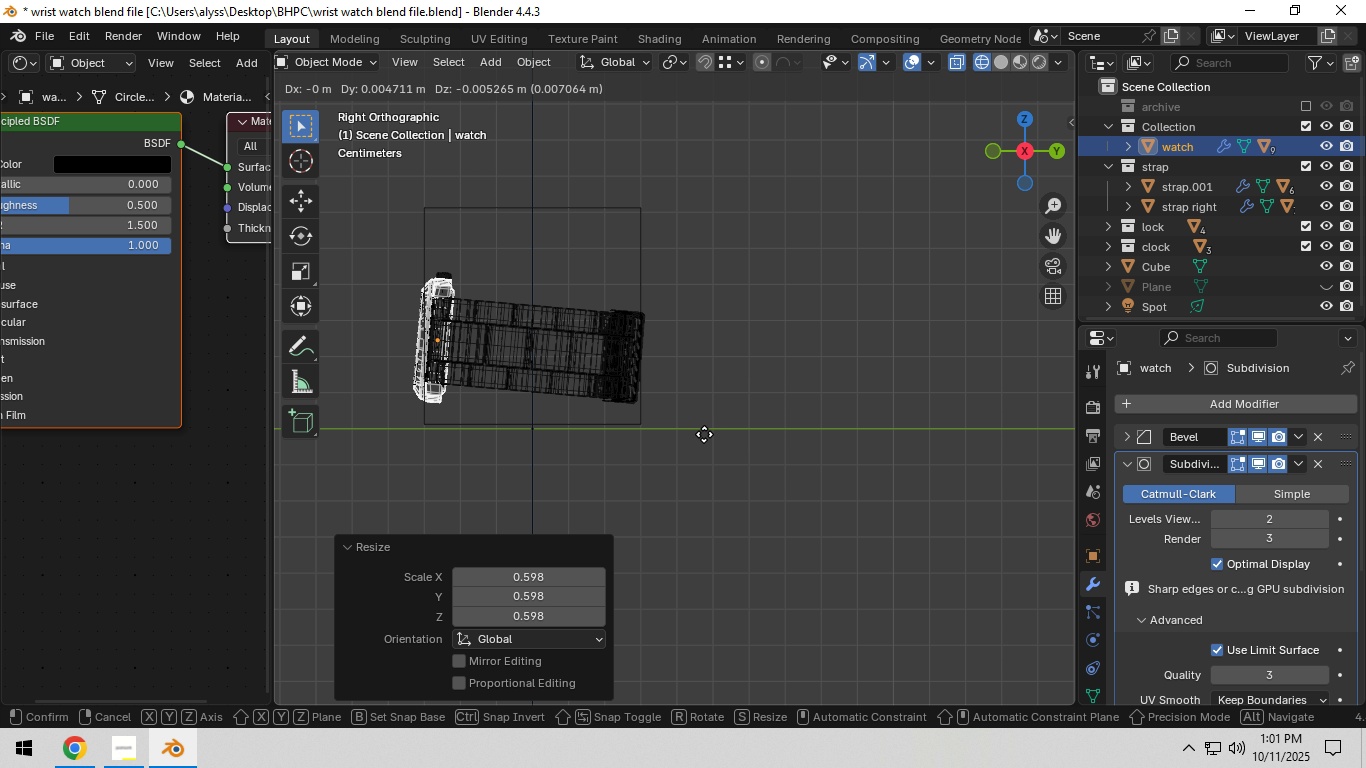 
scroll: coordinate [668, 416], scroll_direction: up, amount: 3.0
 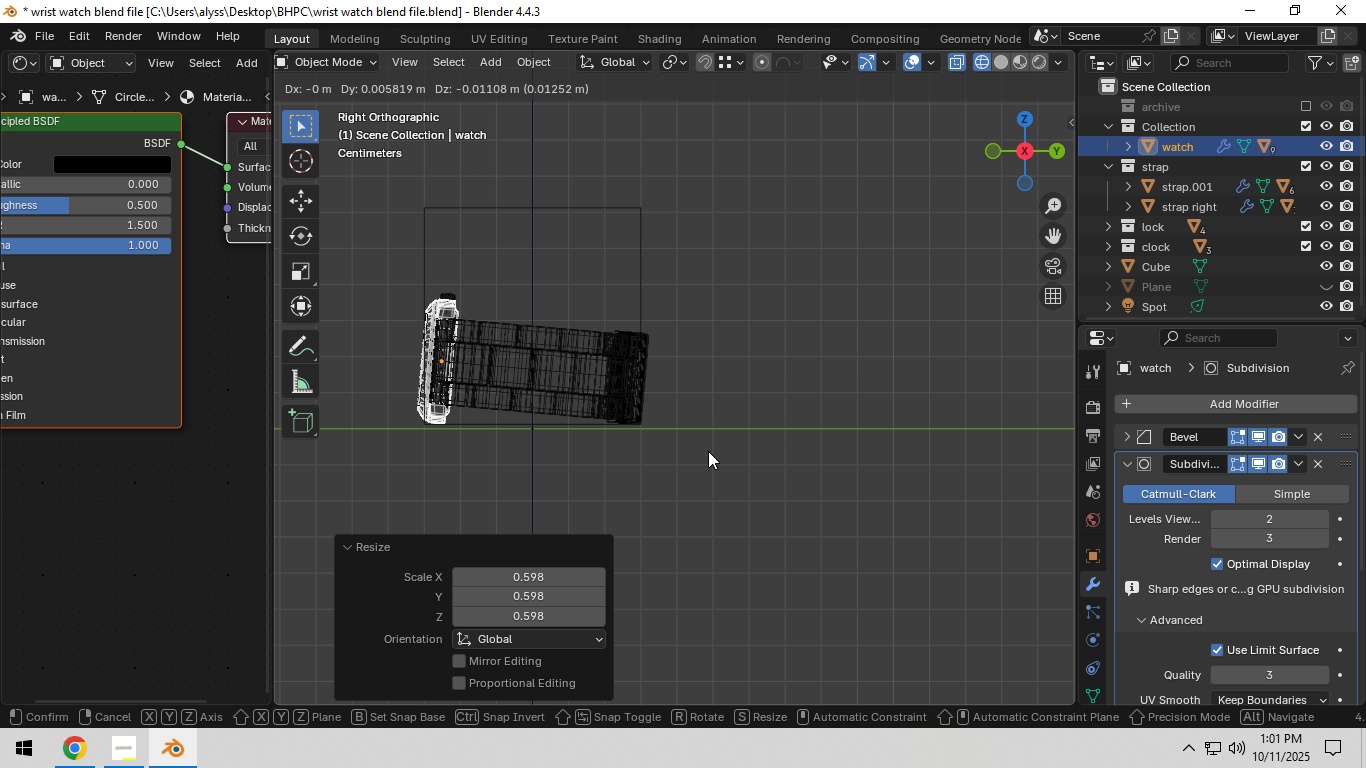 
left_click([708, 451])
 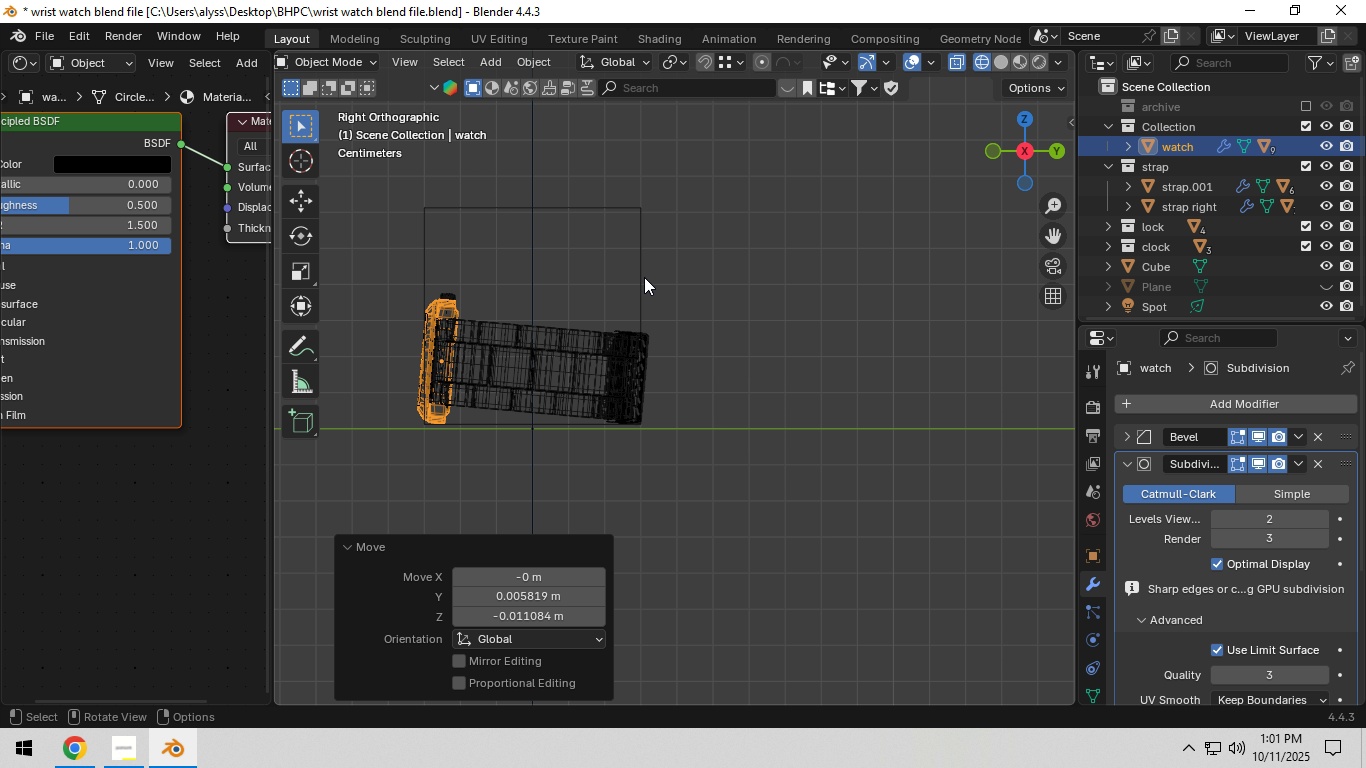 
left_click([643, 274])
 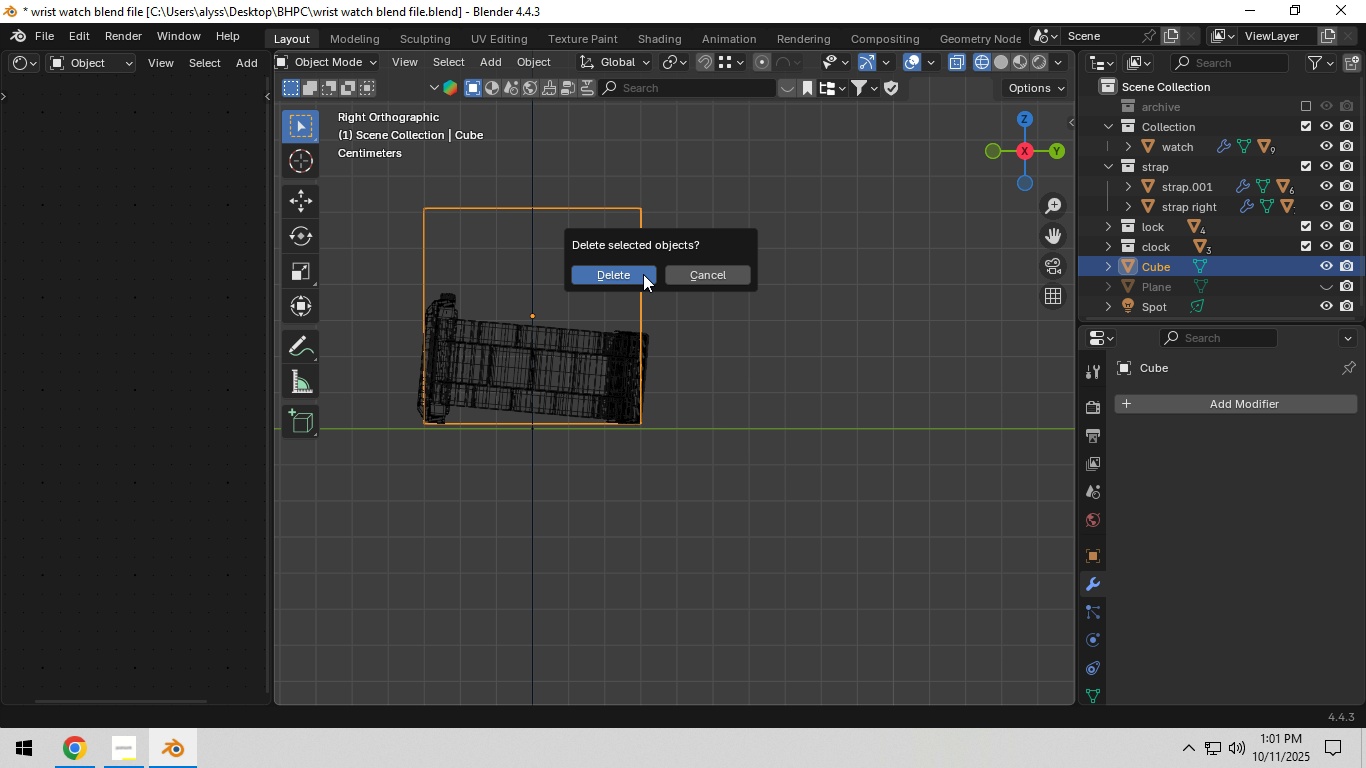 
key(X)
 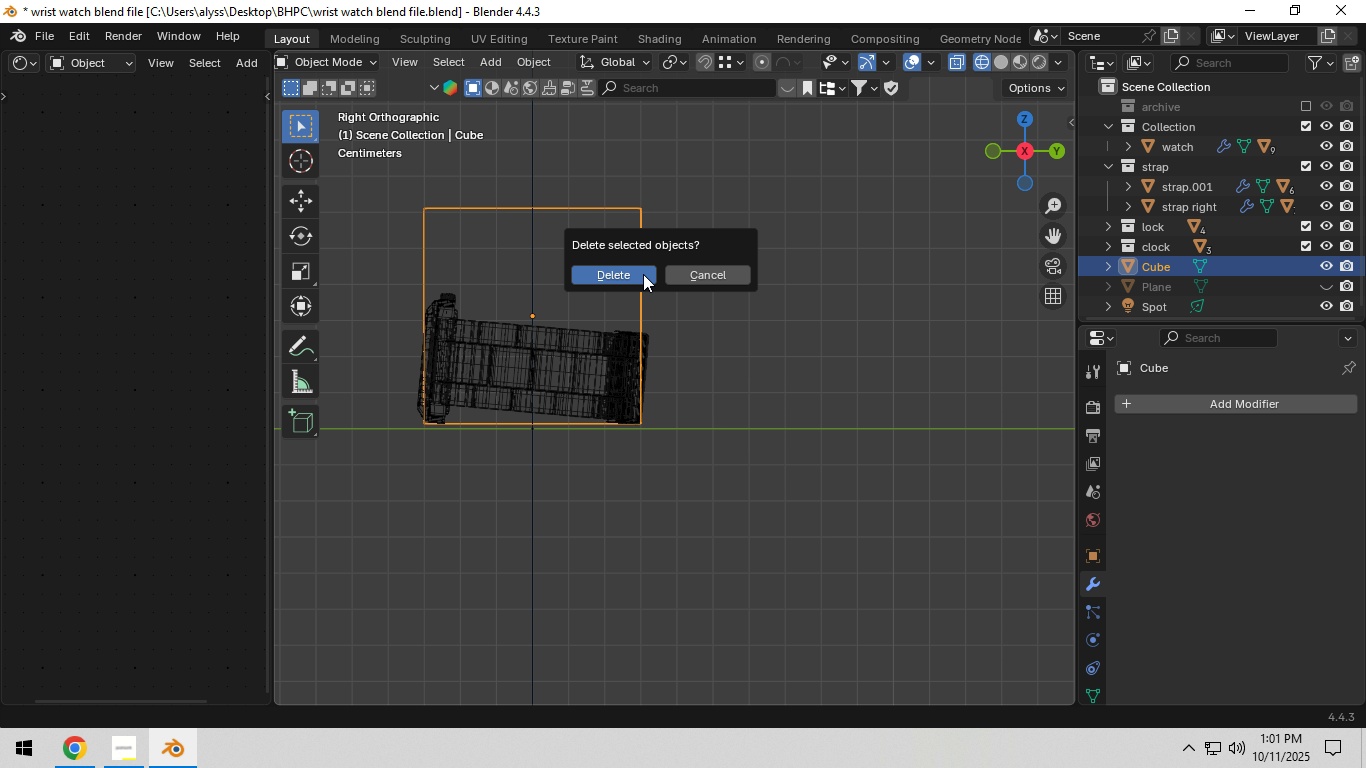 
left_click([643, 274])
 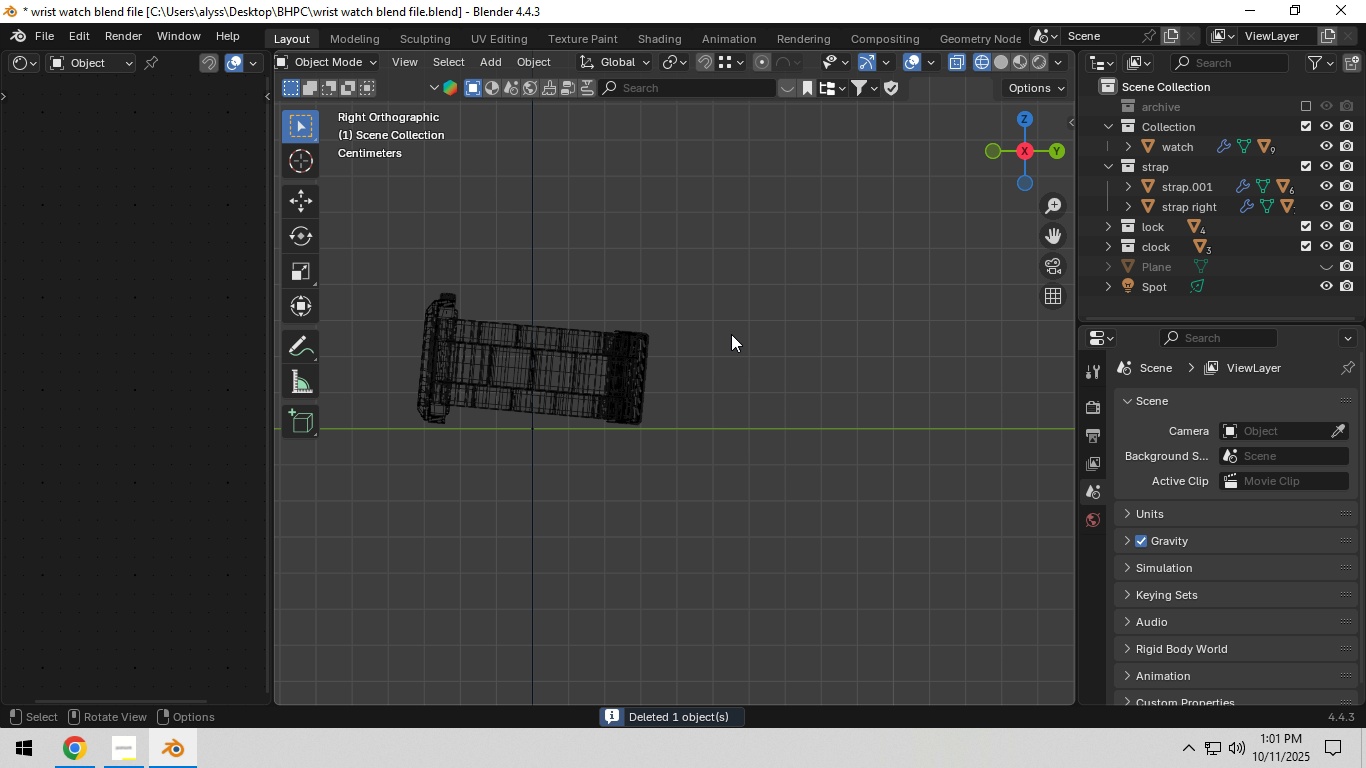 
scroll: coordinate [731, 334], scroll_direction: down, amount: 3.0
 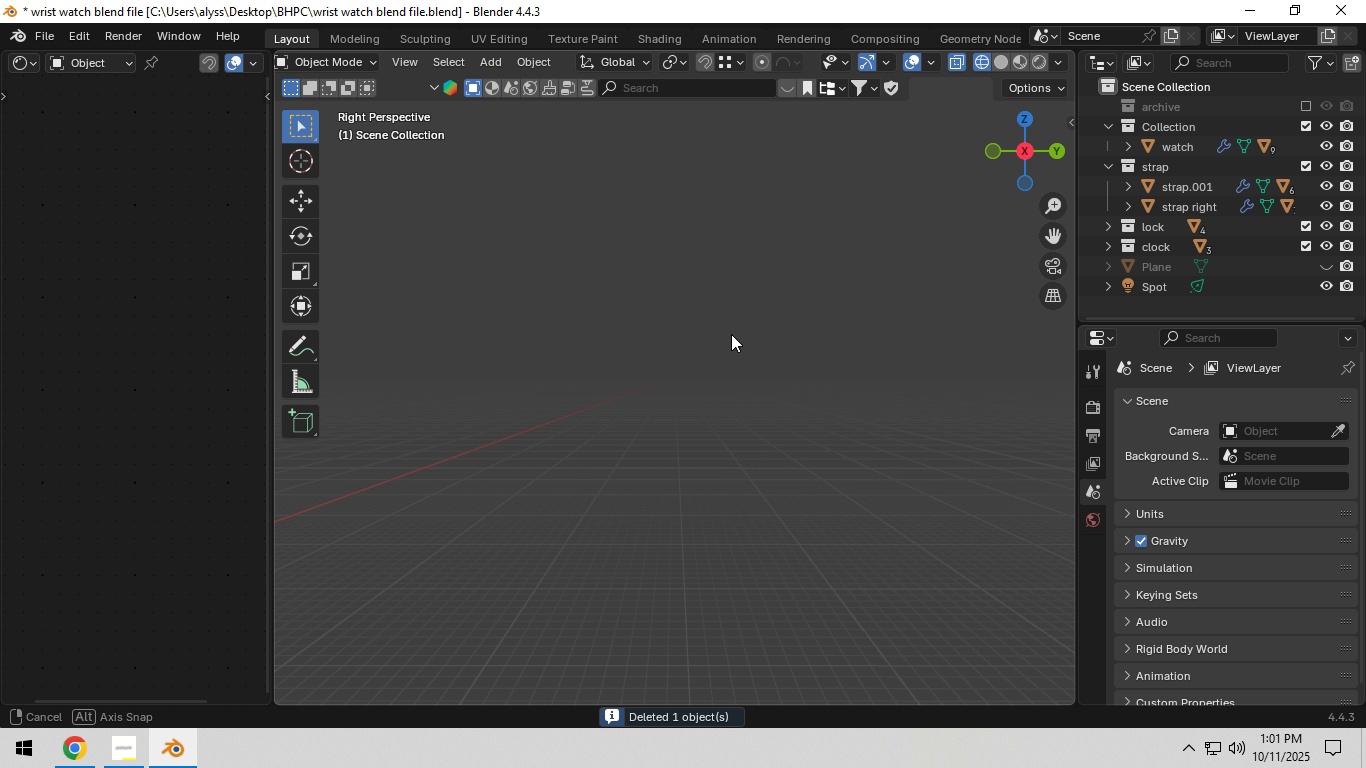 
middle_click([731, 334])
 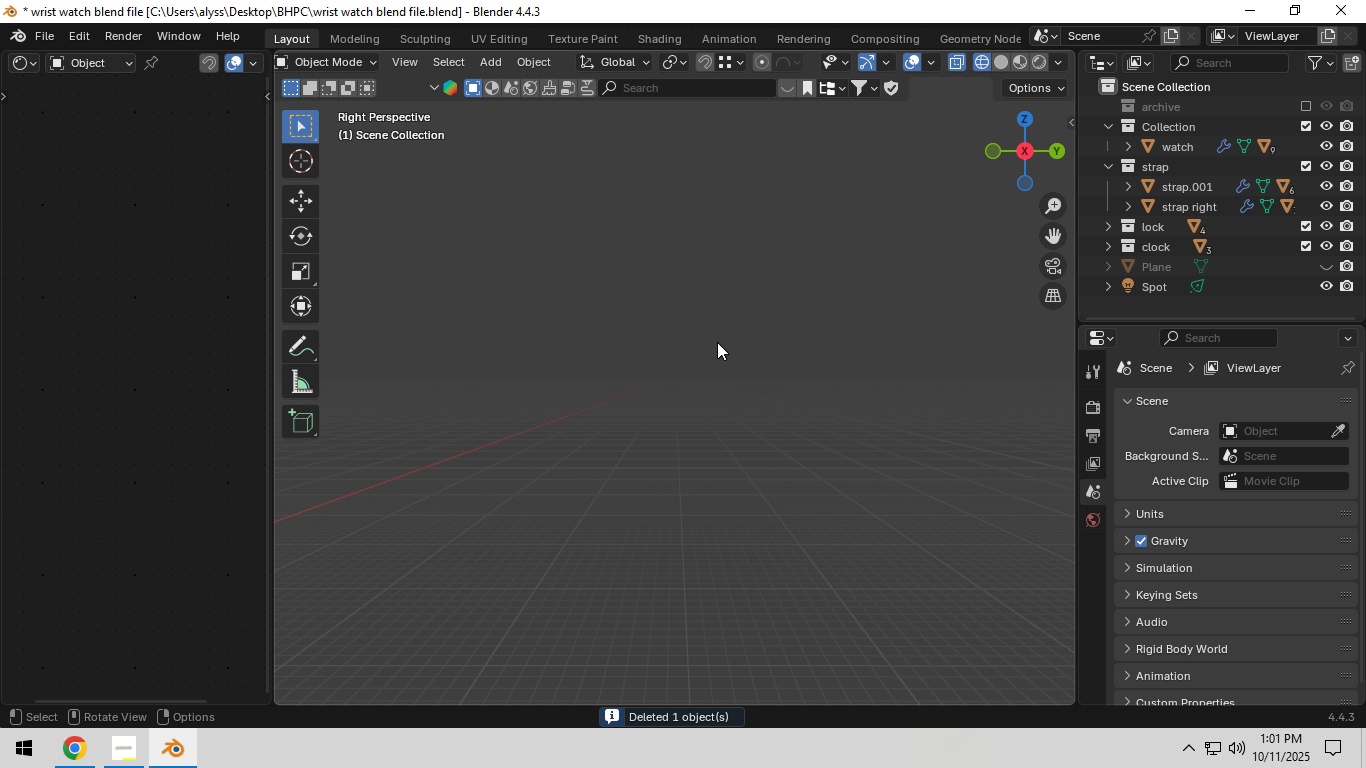 
key(Z)
 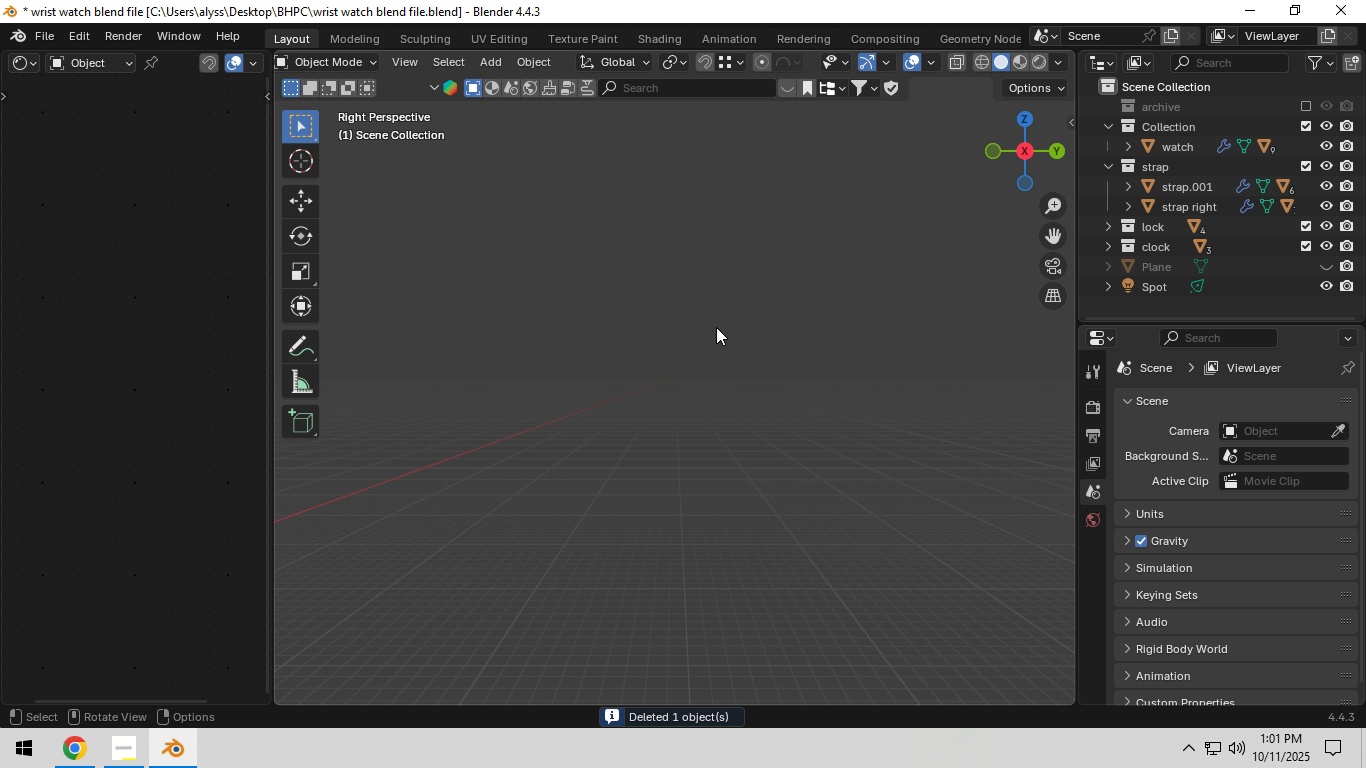 
key(Backquote)
 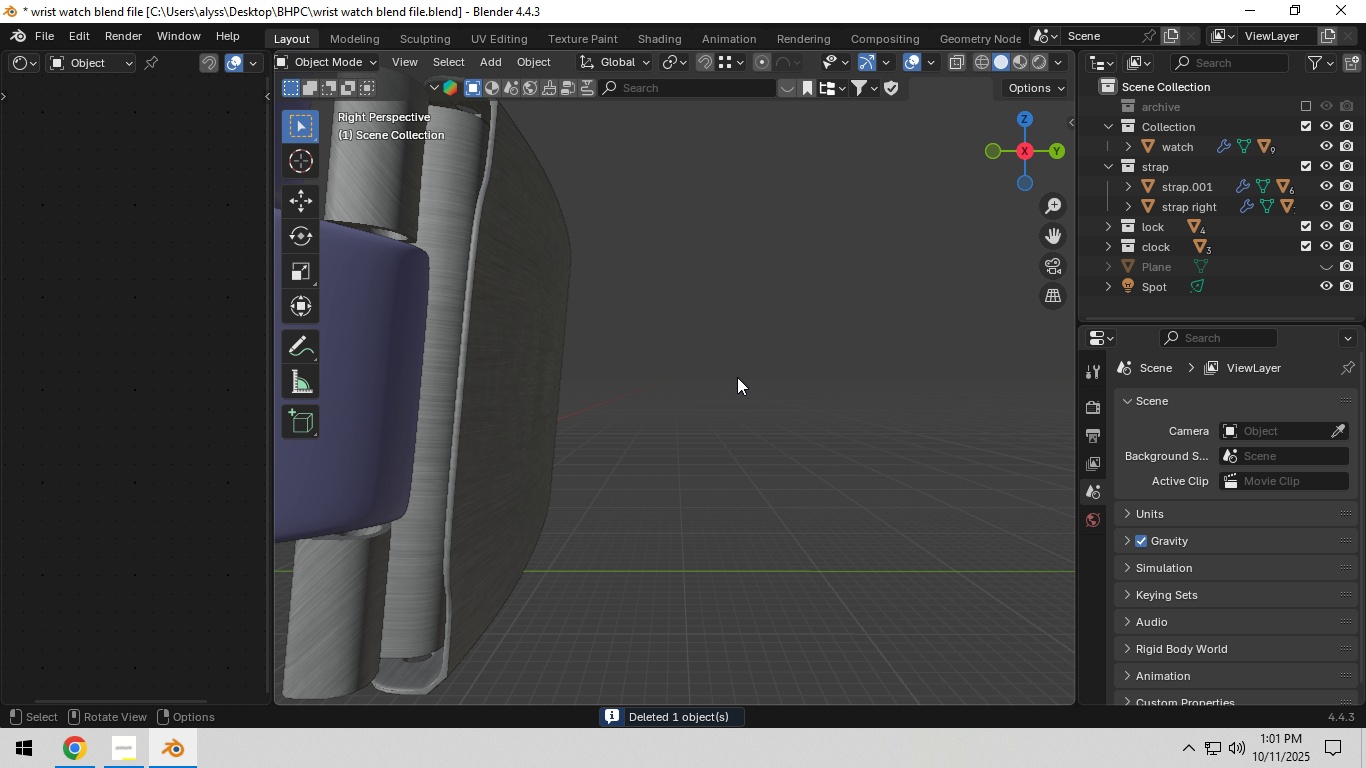 
scroll: coordinate [737, 377], scroll_direction: down, amount: 5.0
 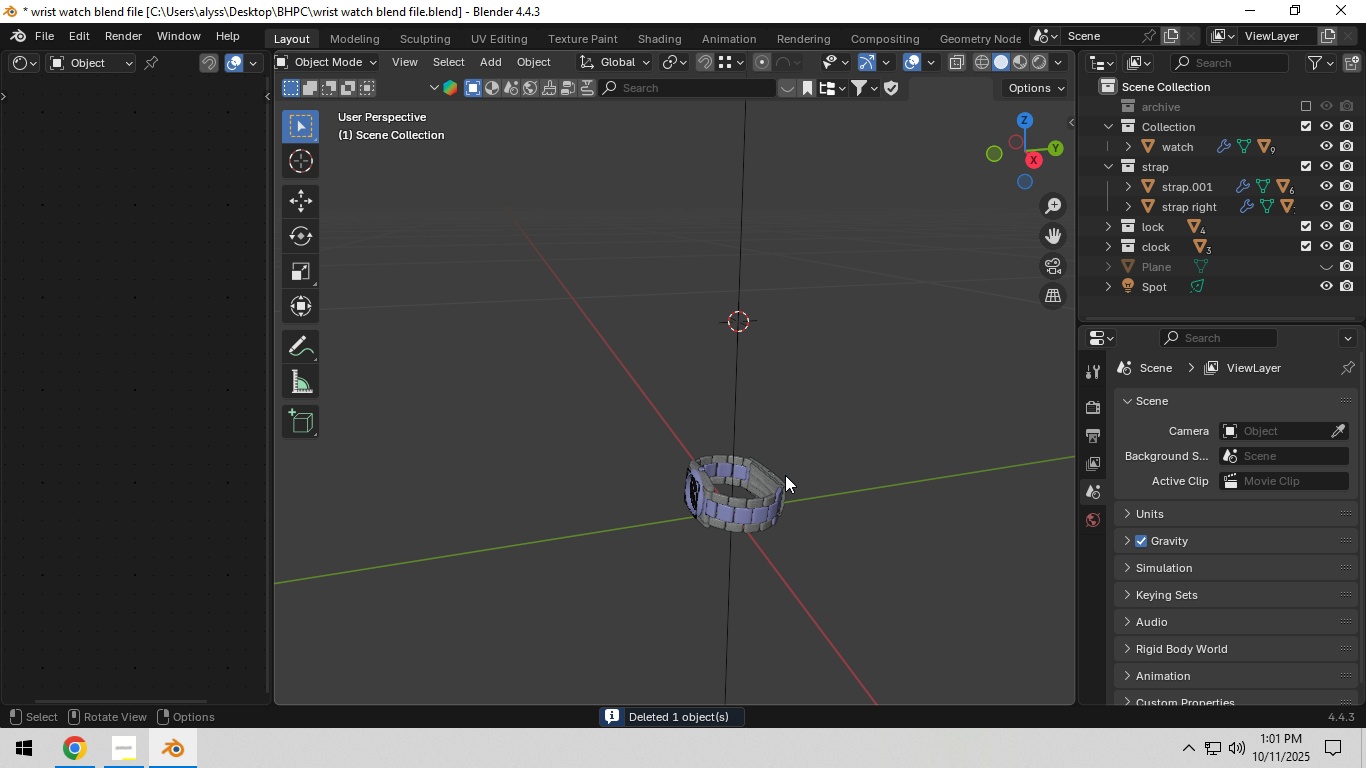 
key(Control+S)
 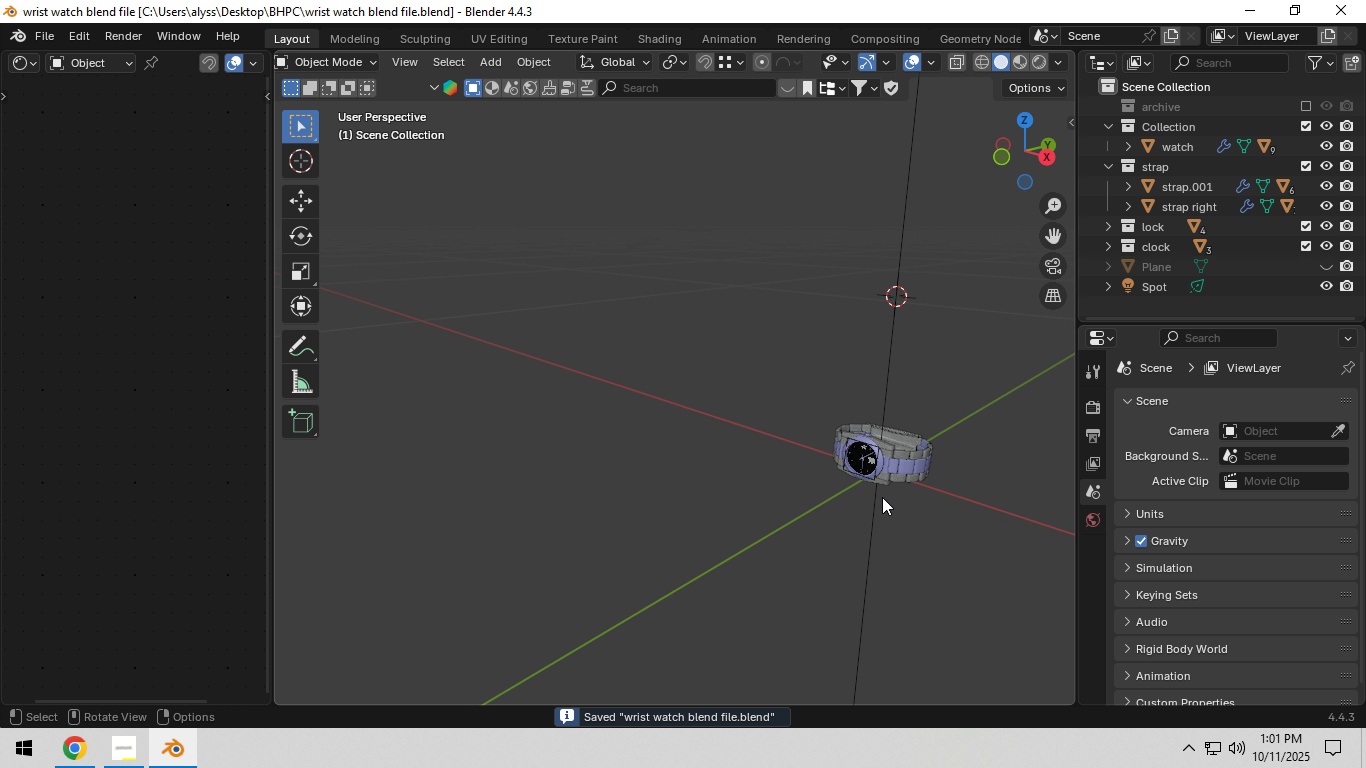 
key(Shift+ShiftLeft)
 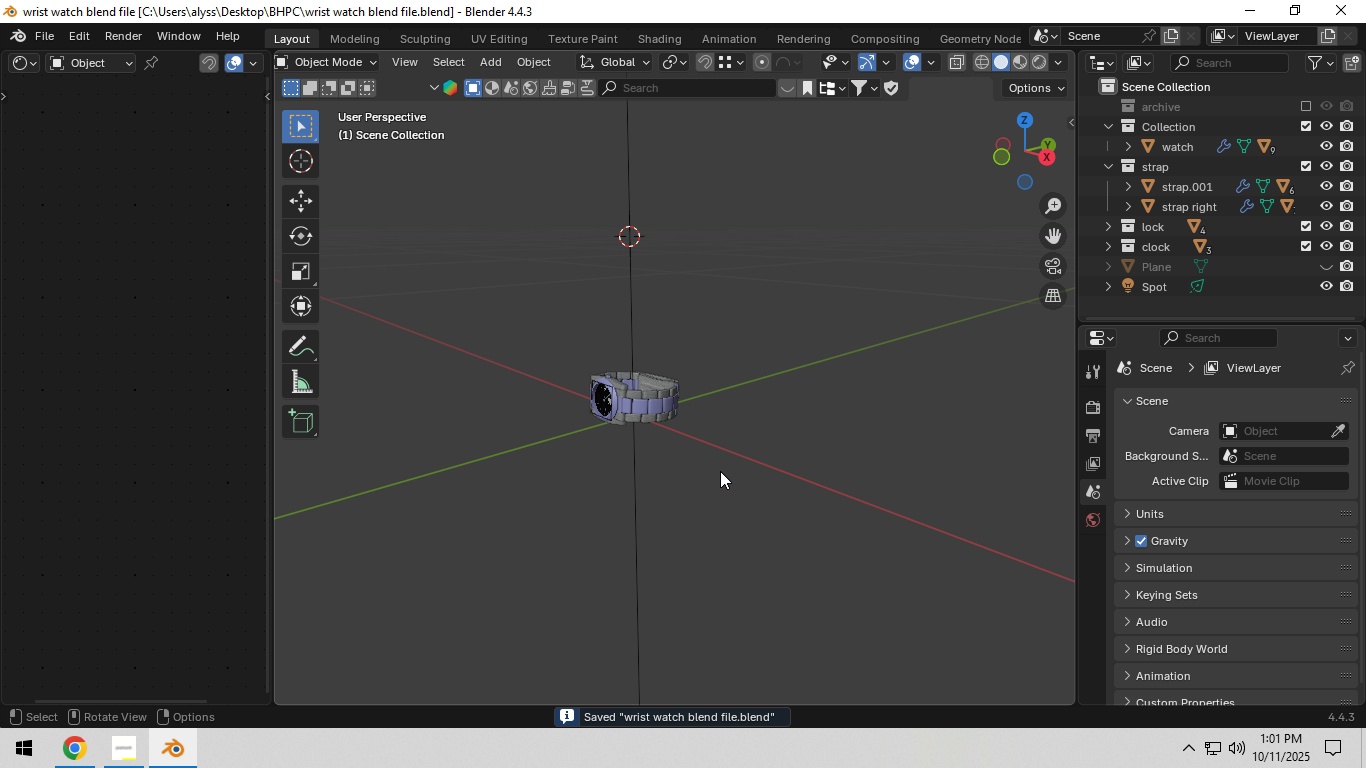 
scroll: coordinate [720, 471], scroll_direction: up, amount: 1.0
 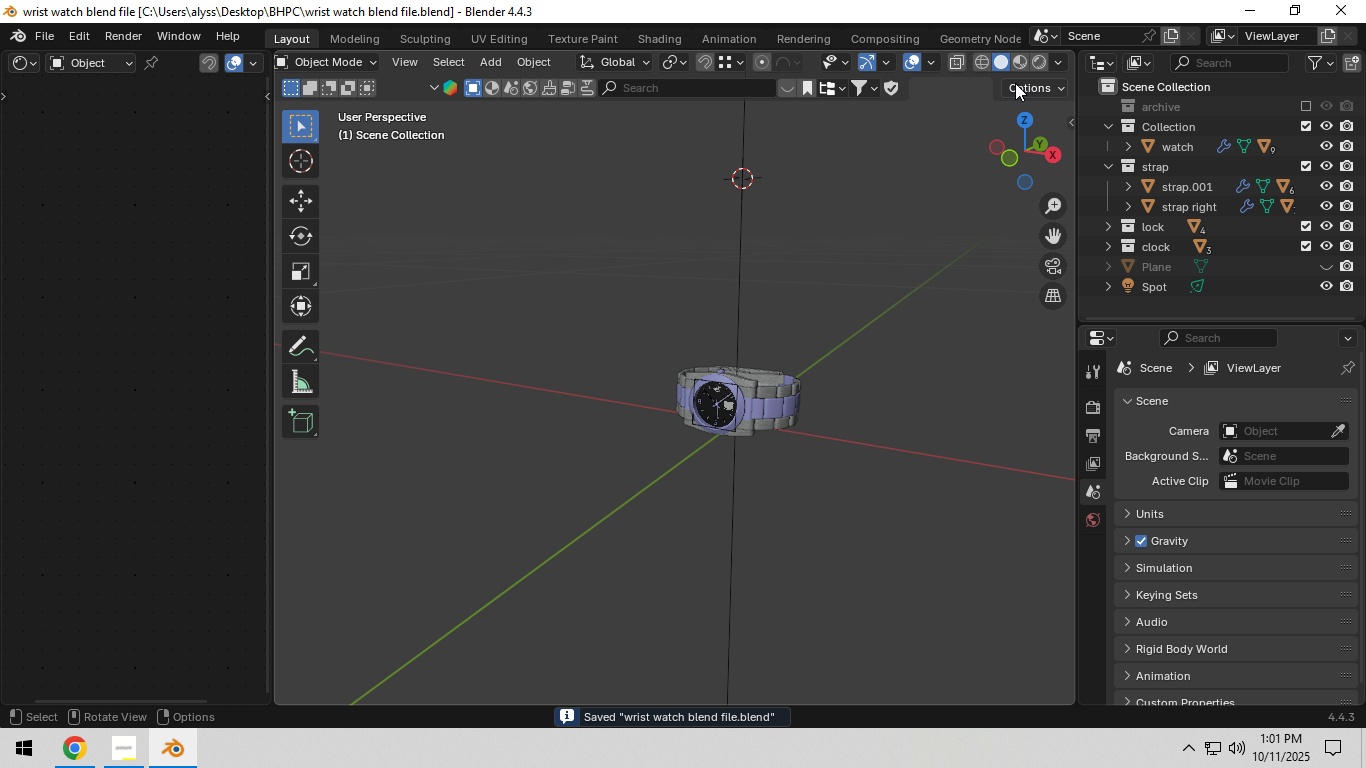 
scroll: coordinate [763, 213], scroll_direction: down, amount: 15.0
 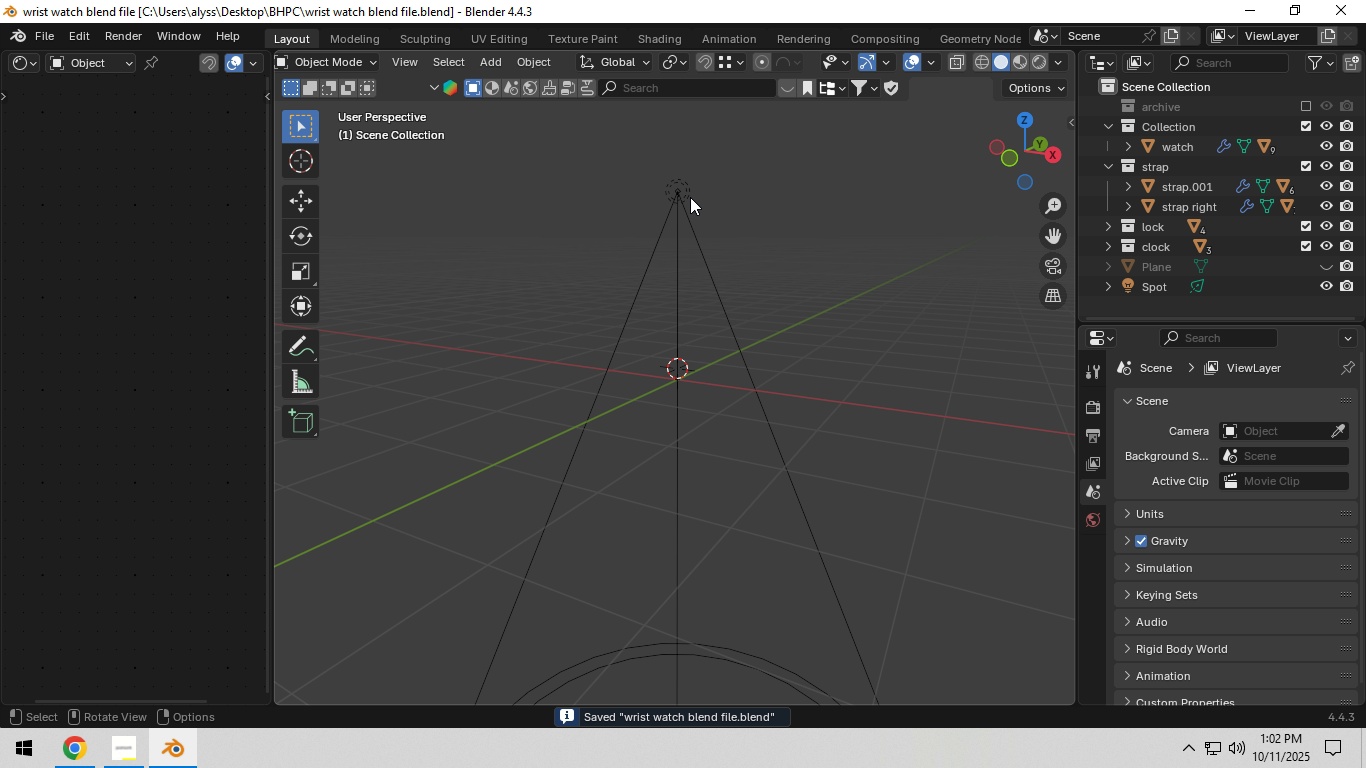 
left_click([690, 197])
 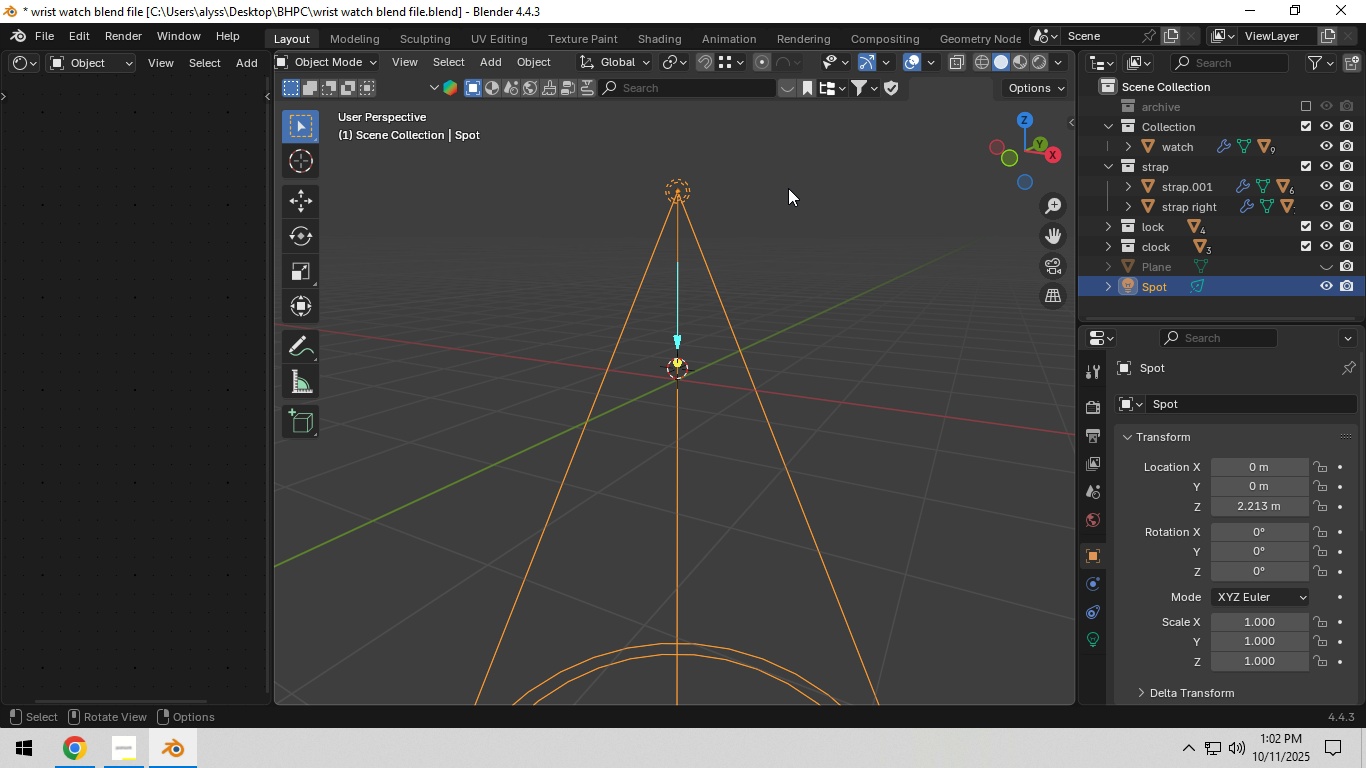 
type(gz)
 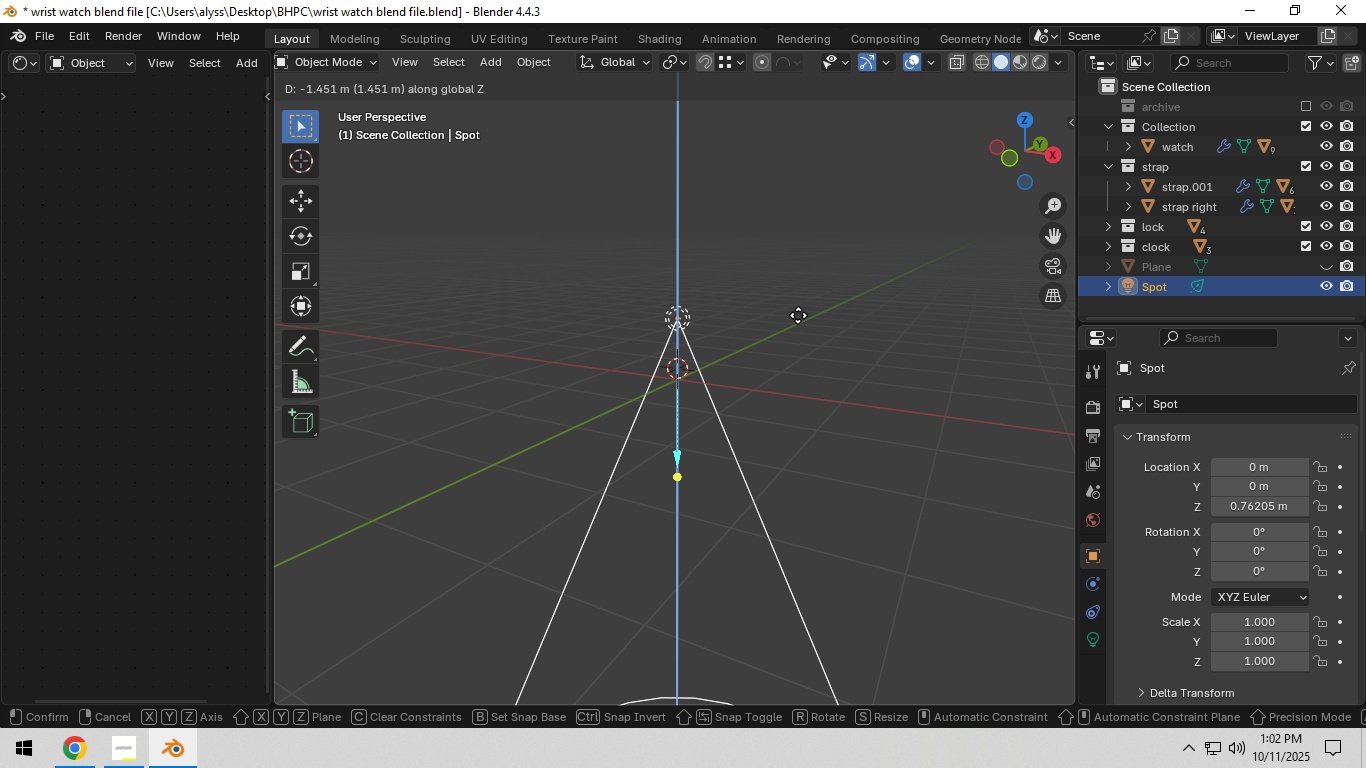 
left_click([798, 316])
 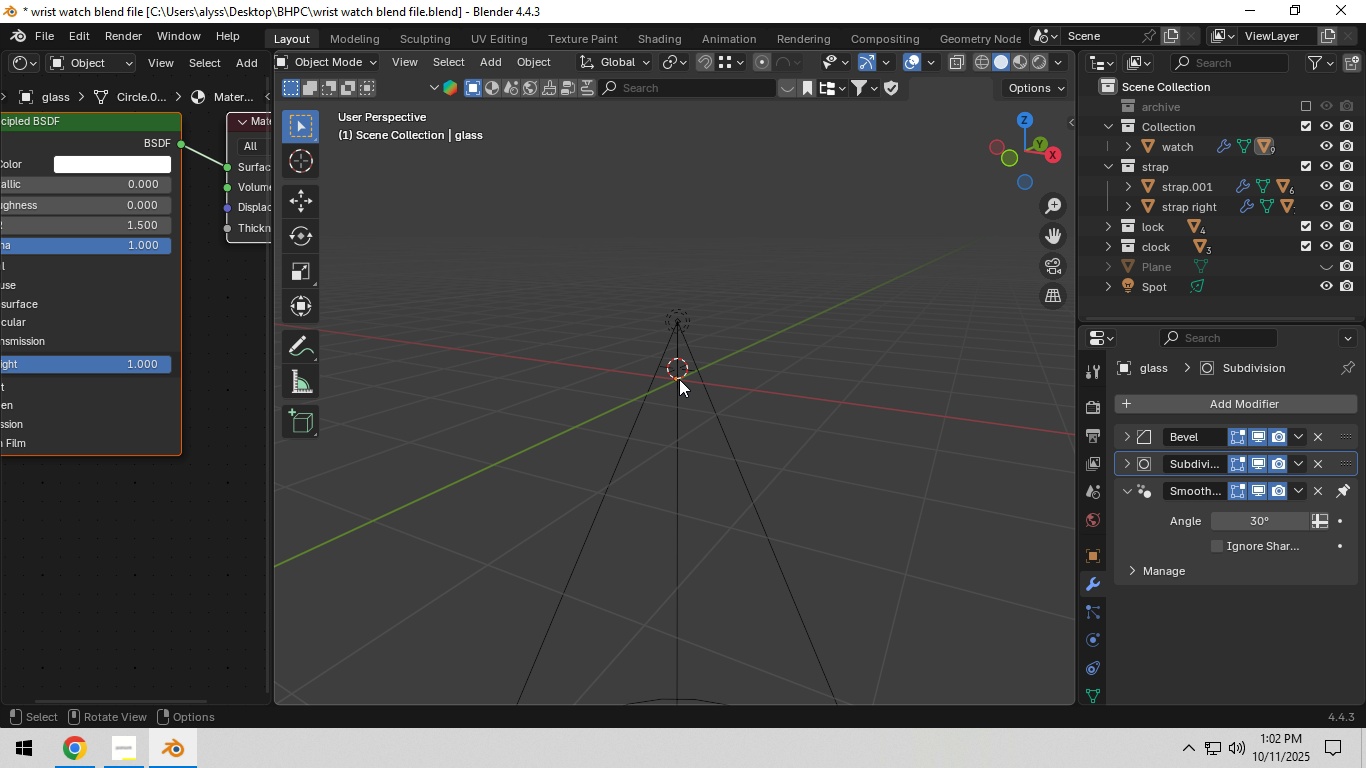 
left_click([679, 379])
 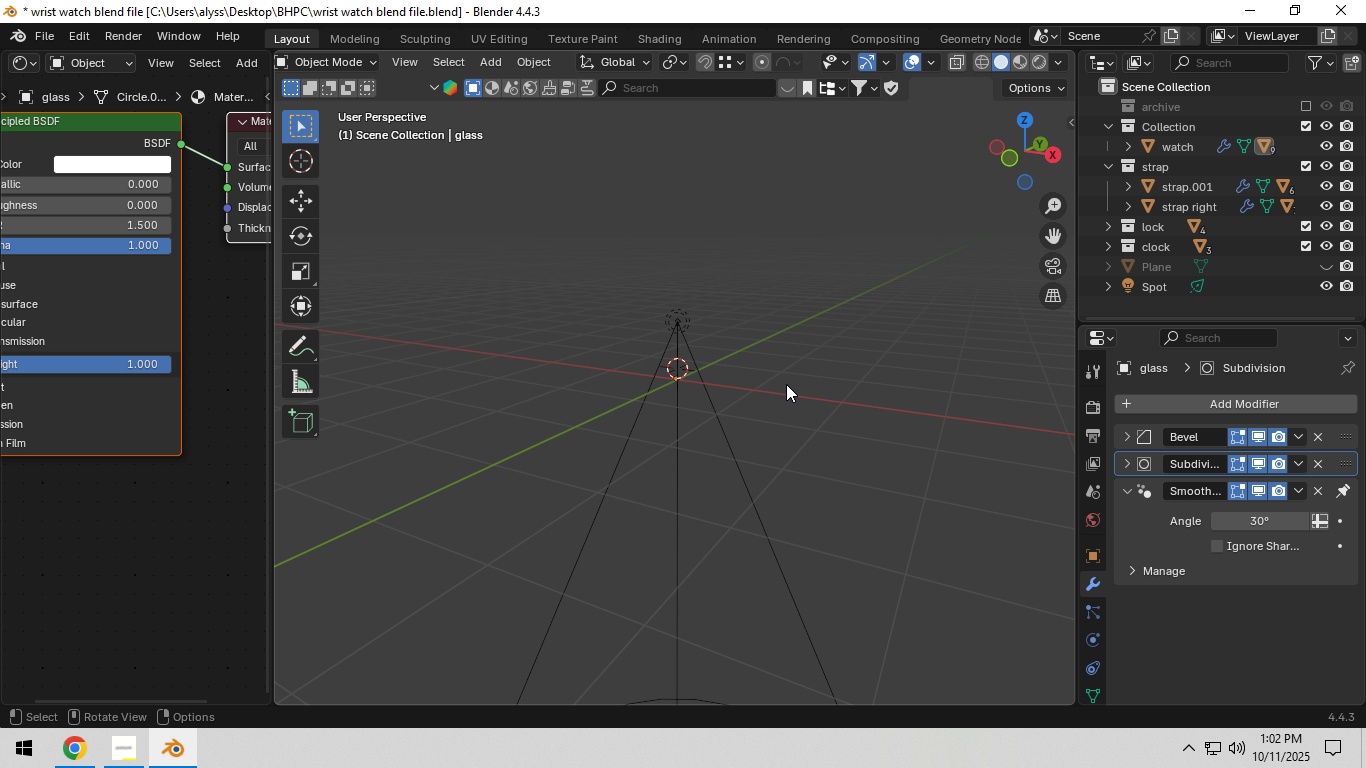 
hold_key(key=Backquote, duration=0.58)
 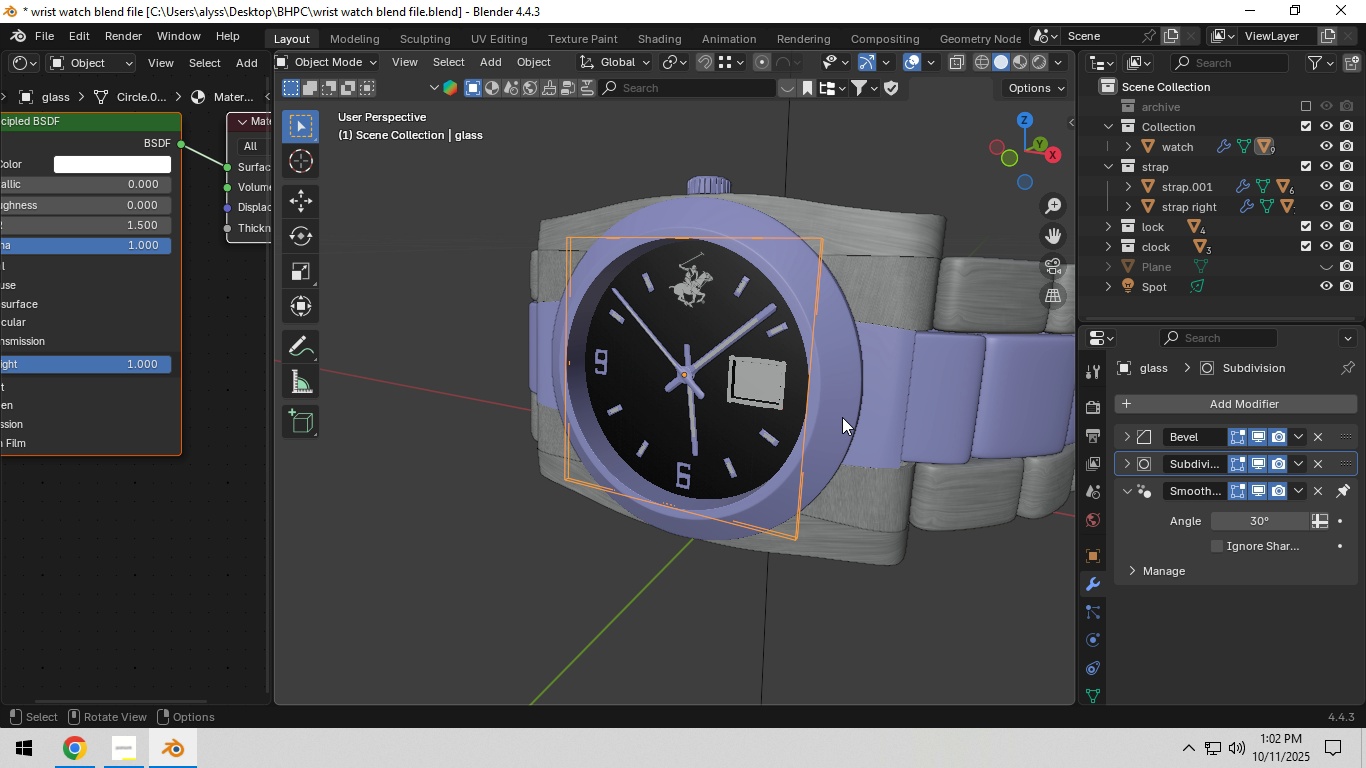 
scroll: coordinate [842, 417], scroll_direction: down, amount: 11.0
 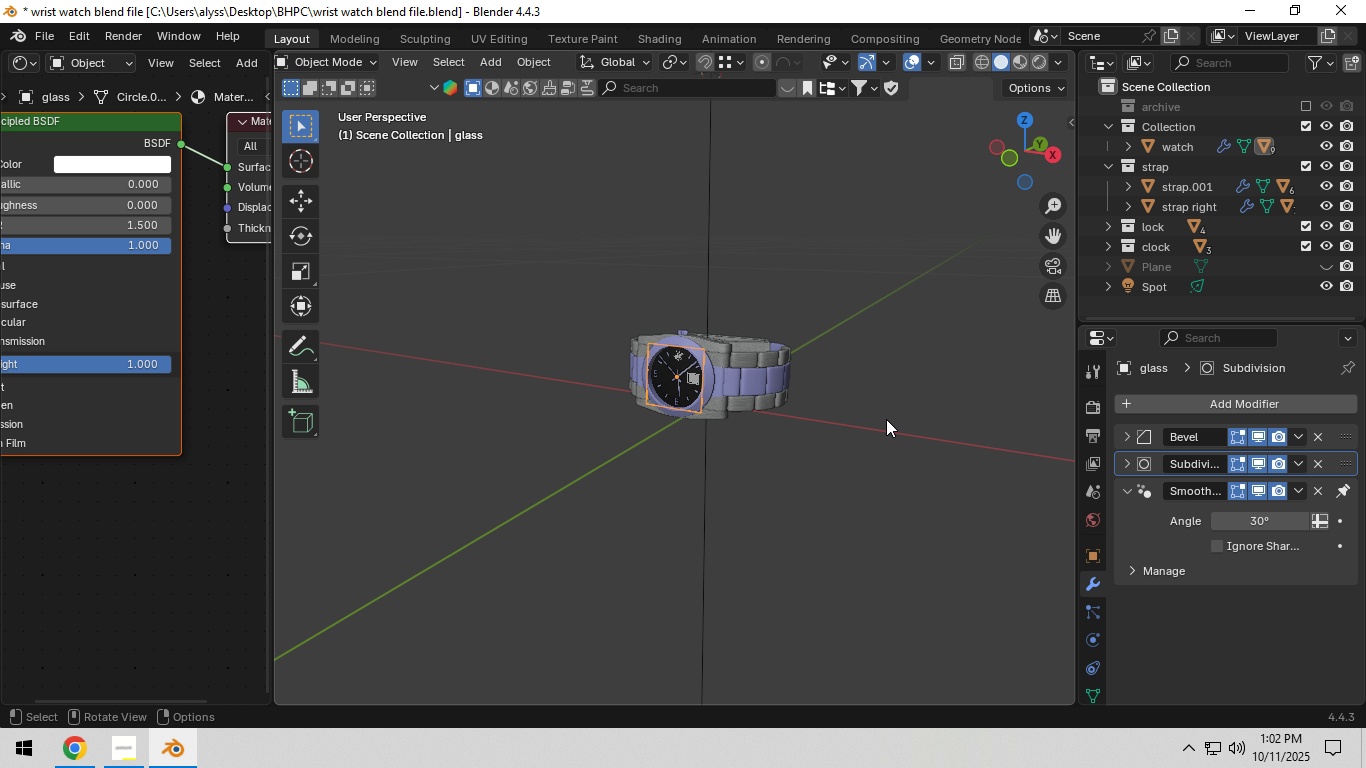 
left_click([884, 420])
 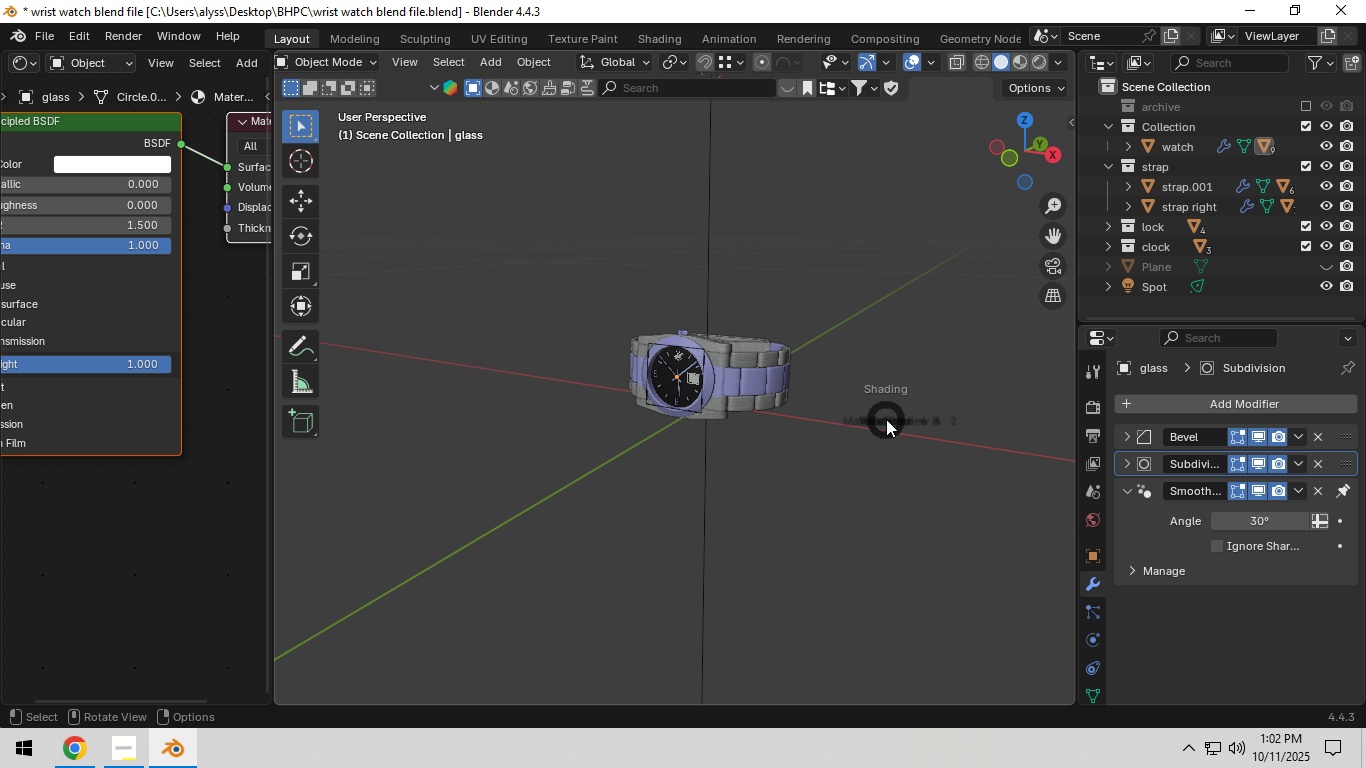 
key(Z)
 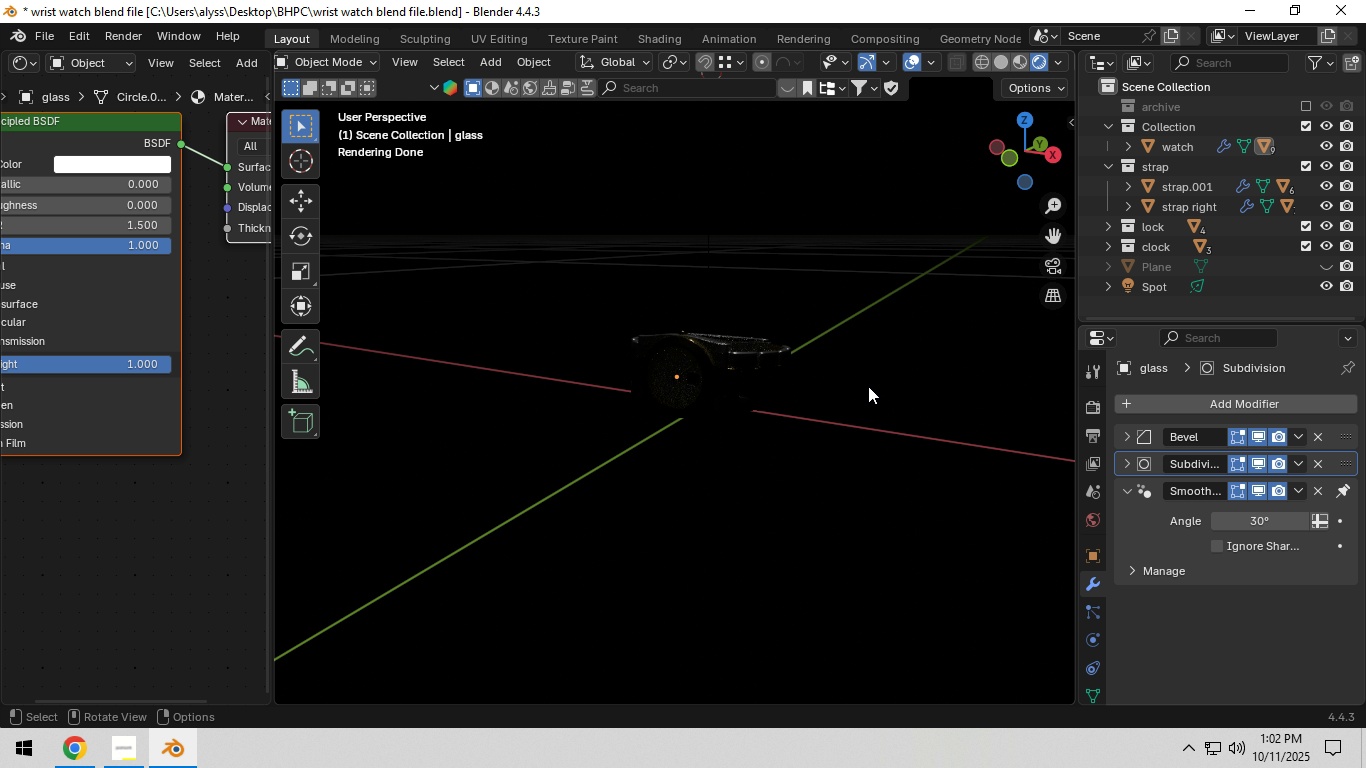 
hold_key(key=Z, duration=0.43)
 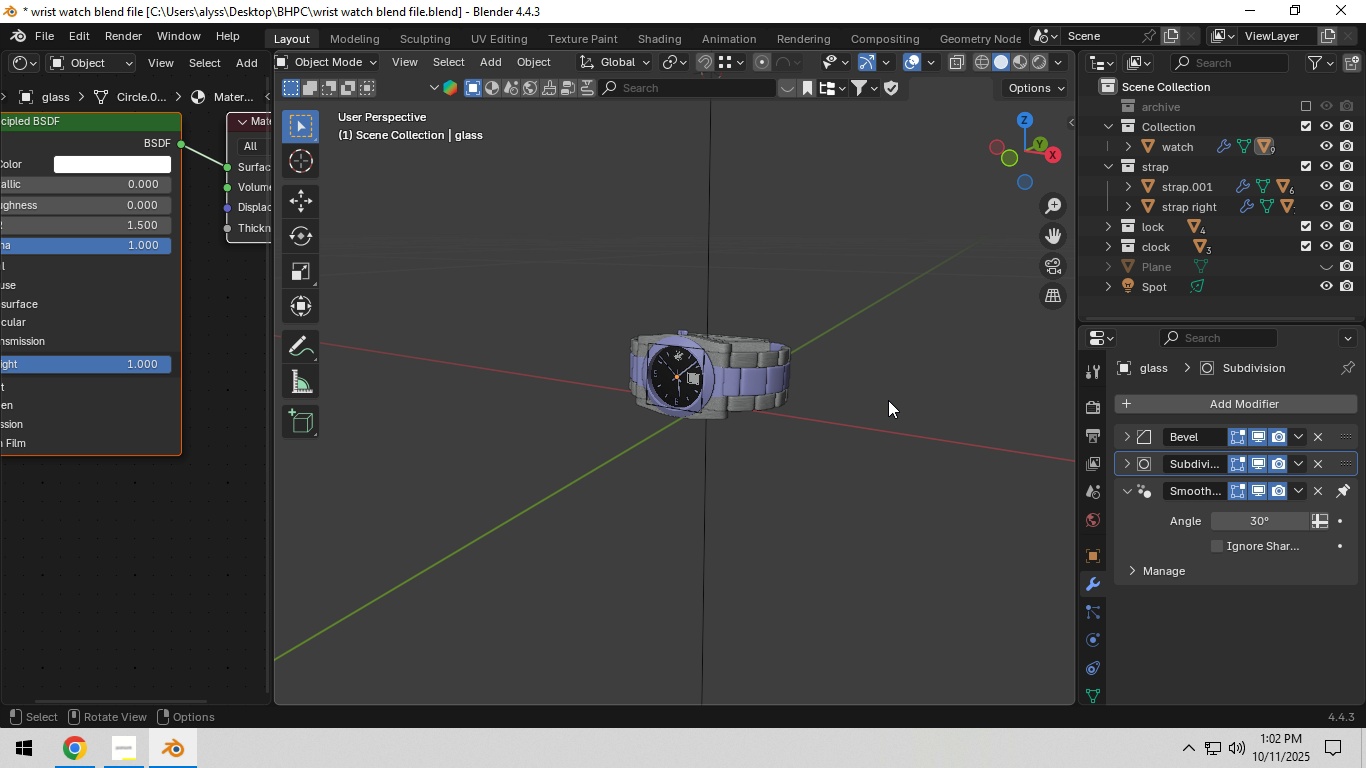 
key(Control+S)
 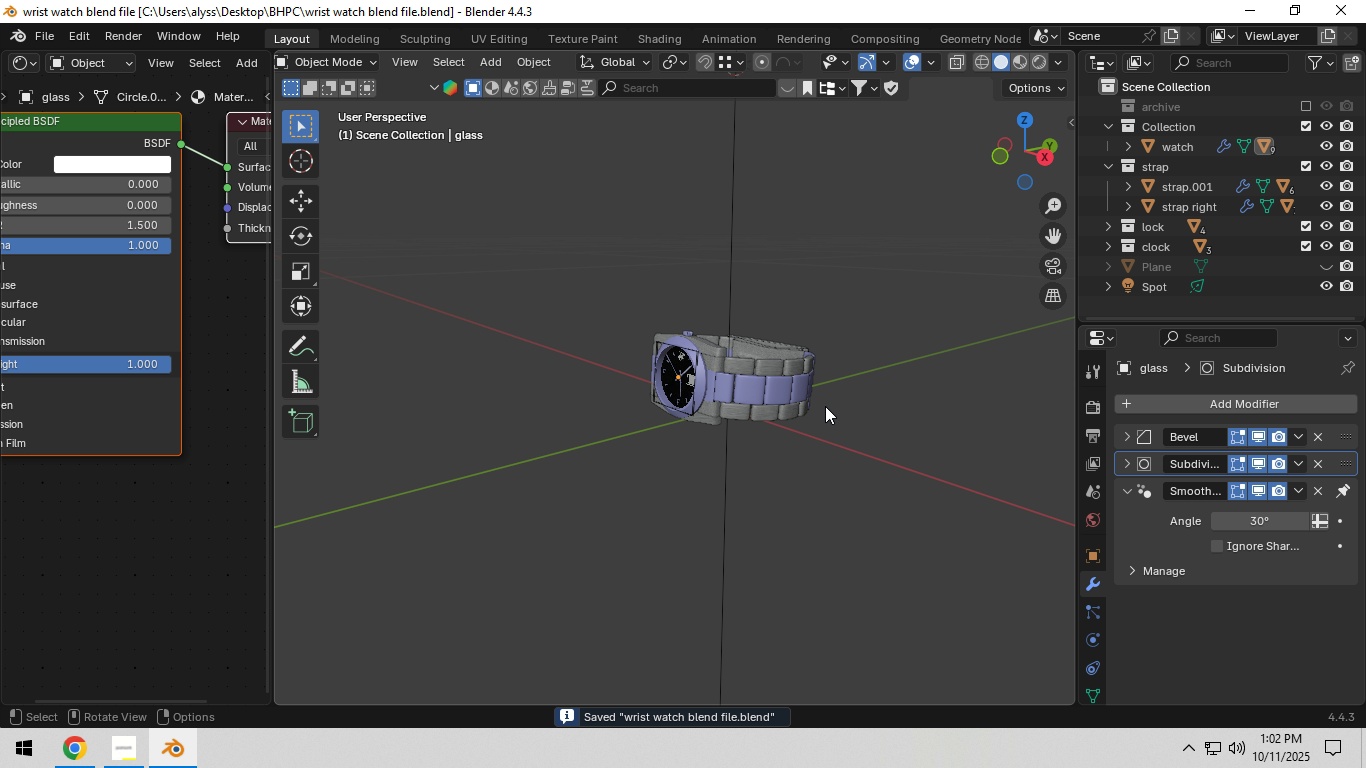 
key(Shift+A)
 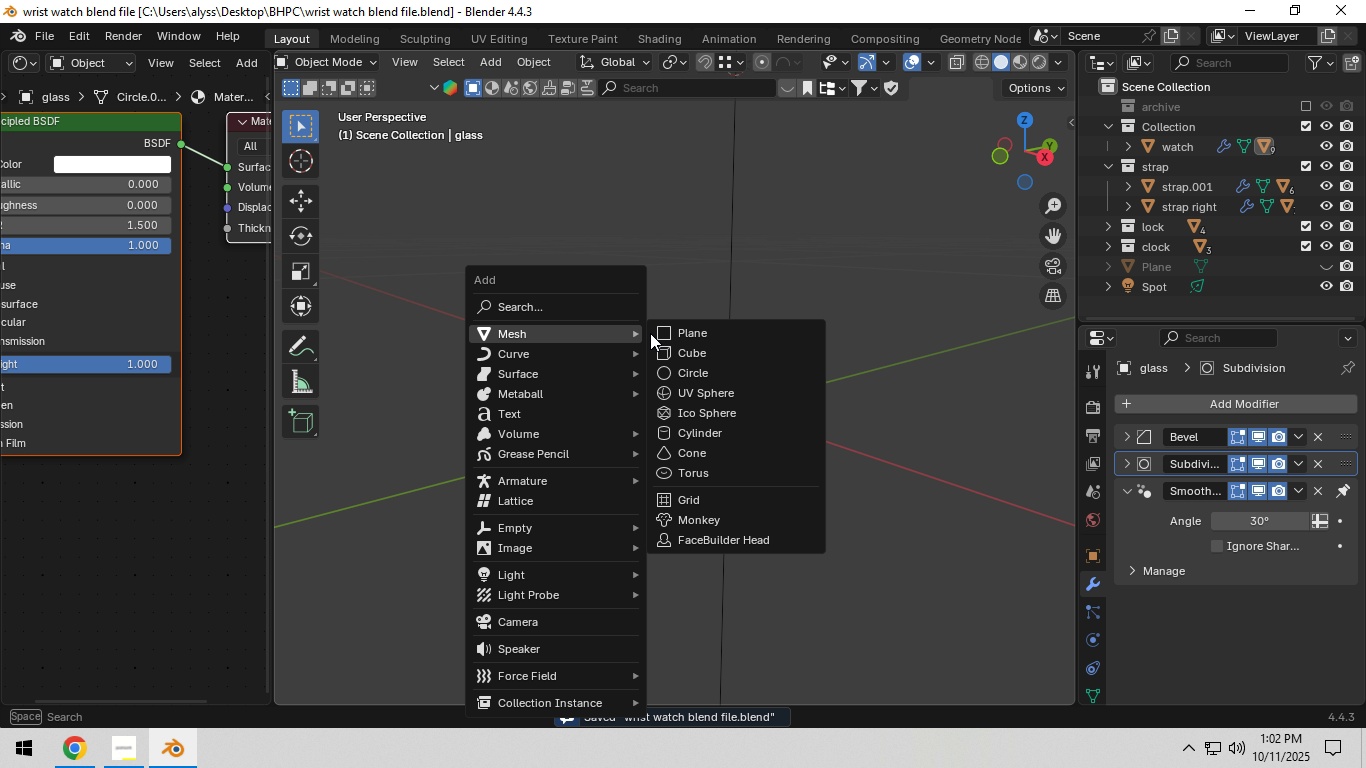 
left_click([657, 333])
 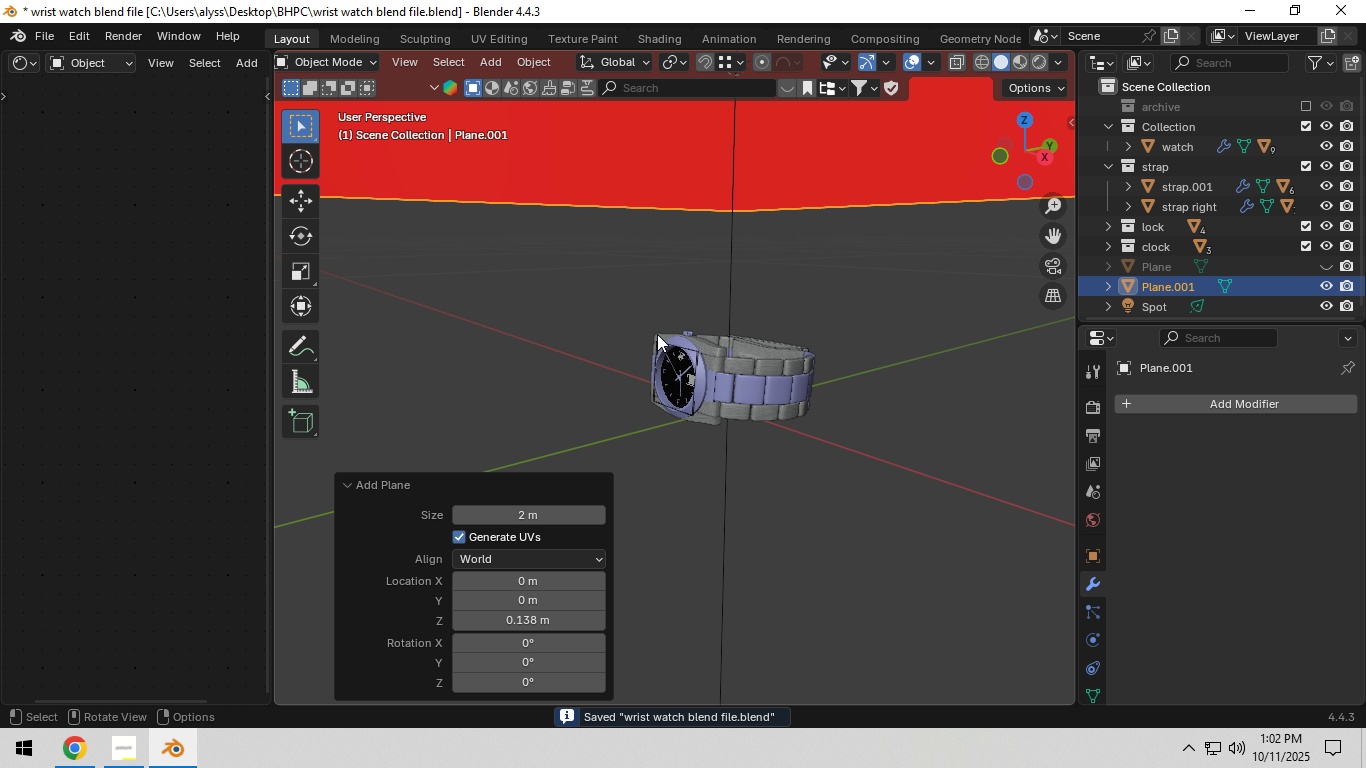 
scroll: coordinate [659, 342], scroll_direction: down, amount: 9.0
 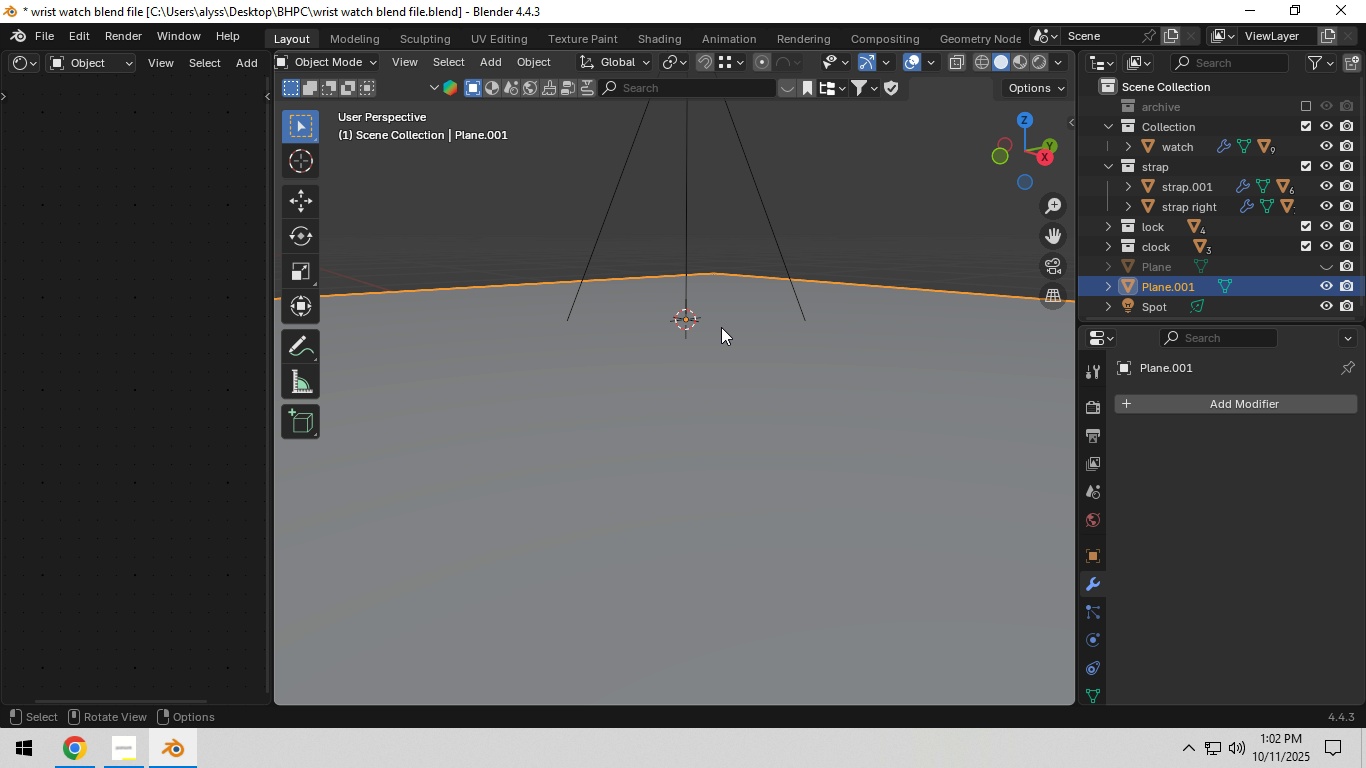 
left_click([721, 327])
 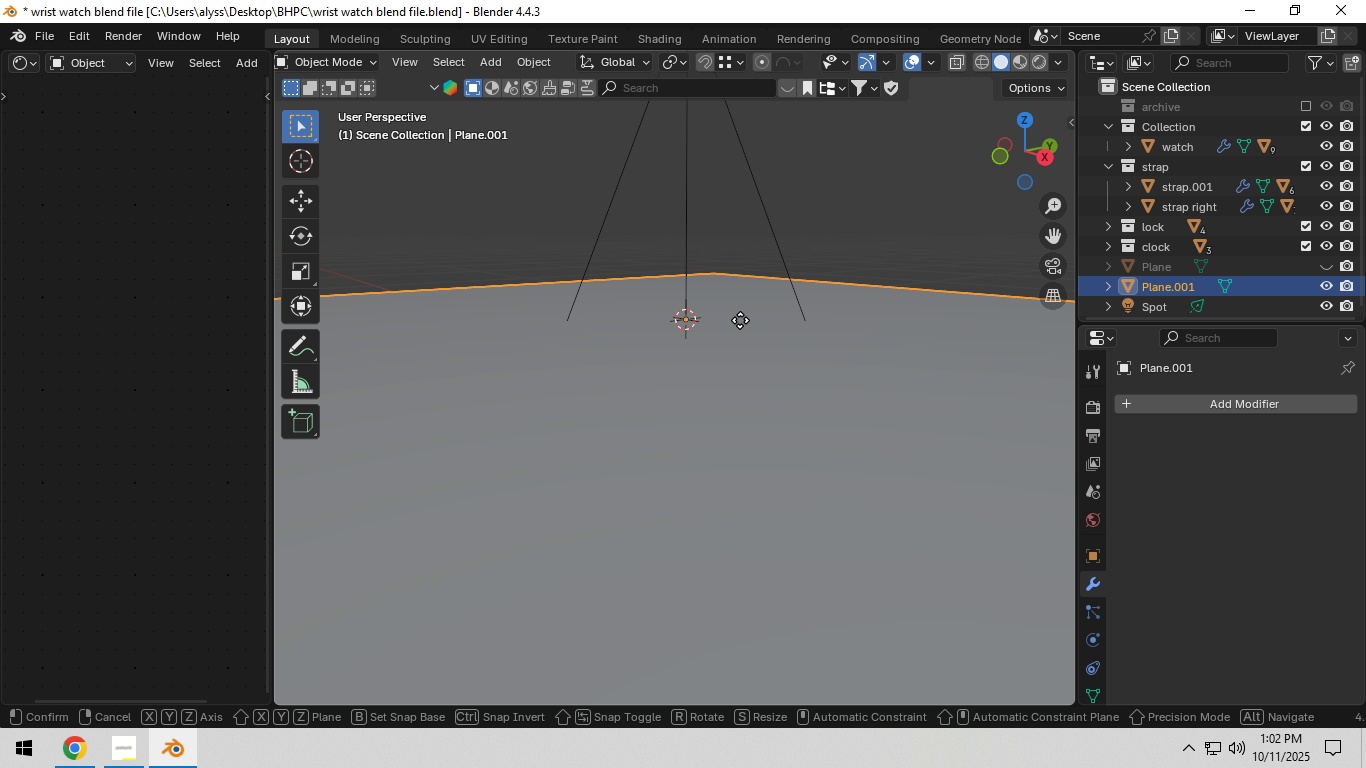 
type(gz)
 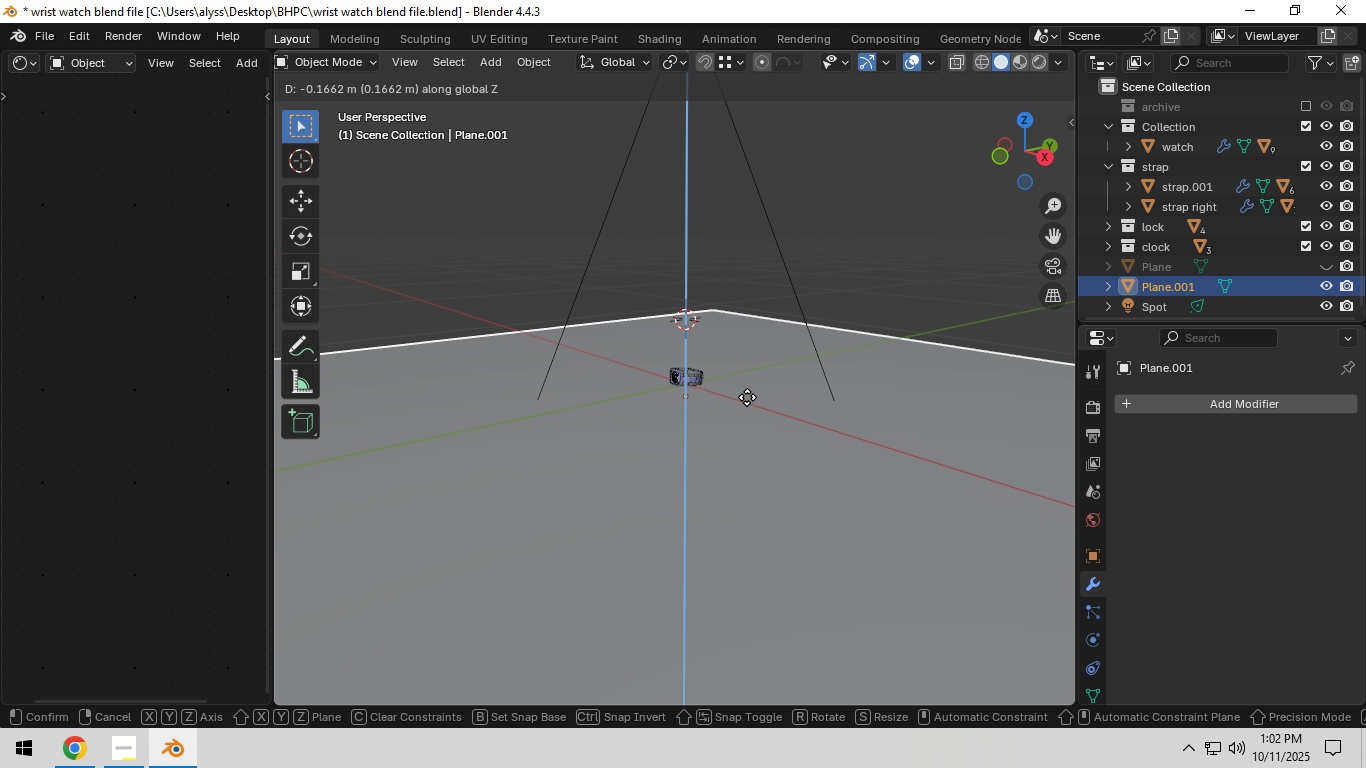 
left_click([748, 395])
 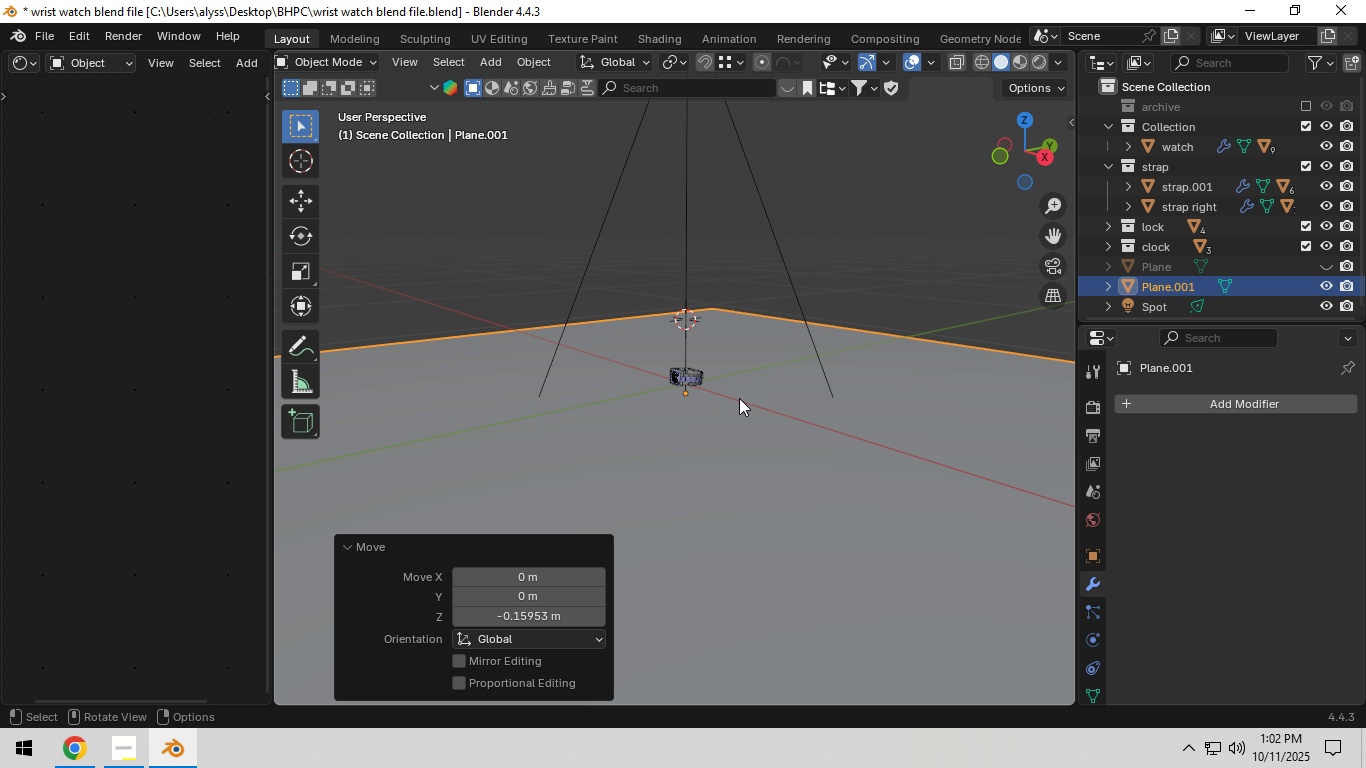 
type(`zgz)
 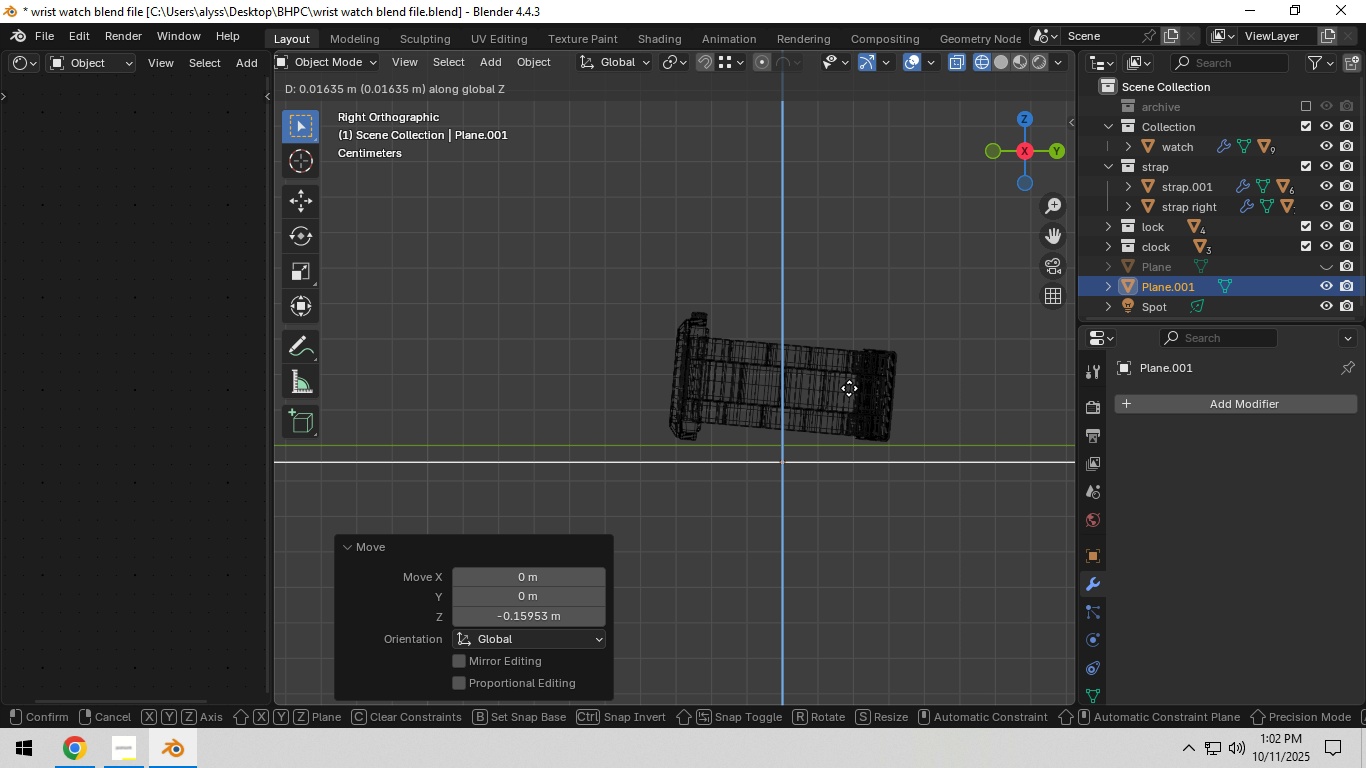 
scroll: coordinate [759, 404], scroll_direction: up, amount: 11.0
 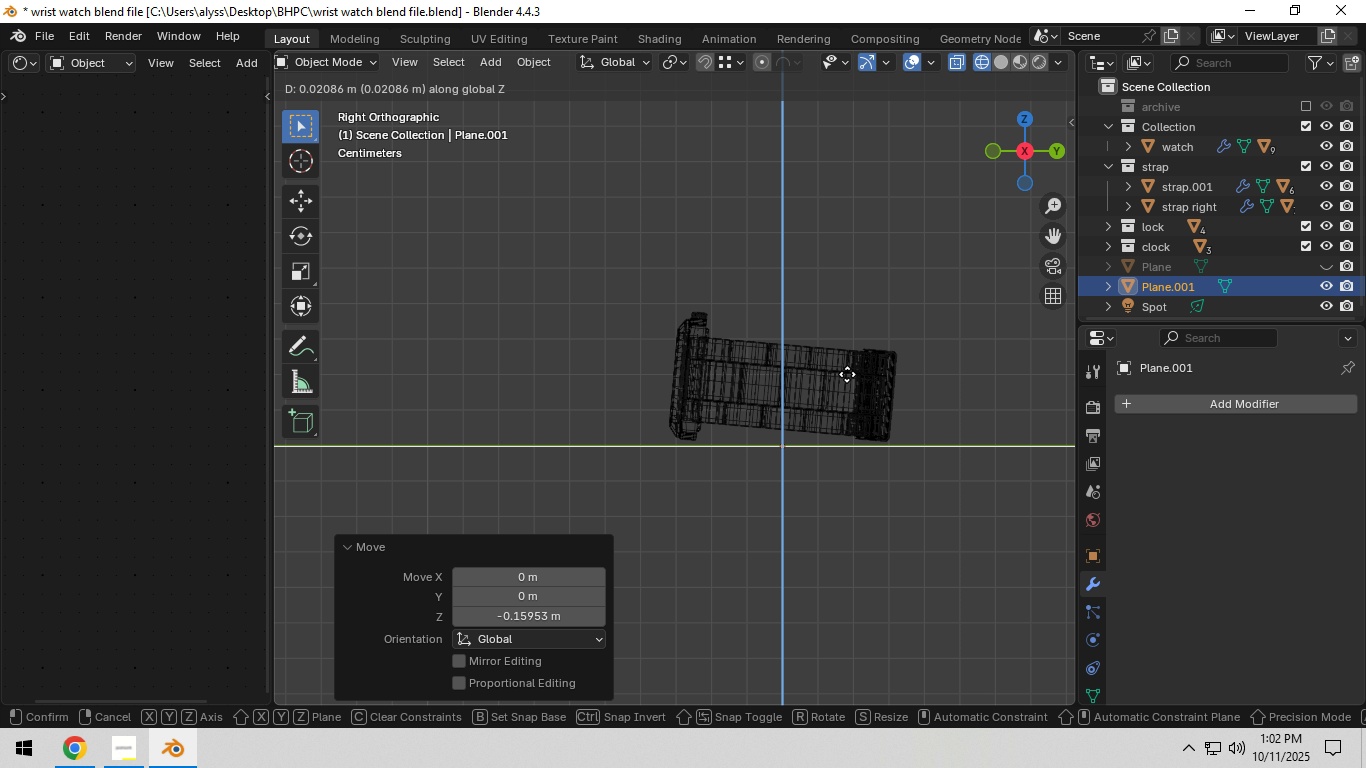 
left_click([847, 374])
 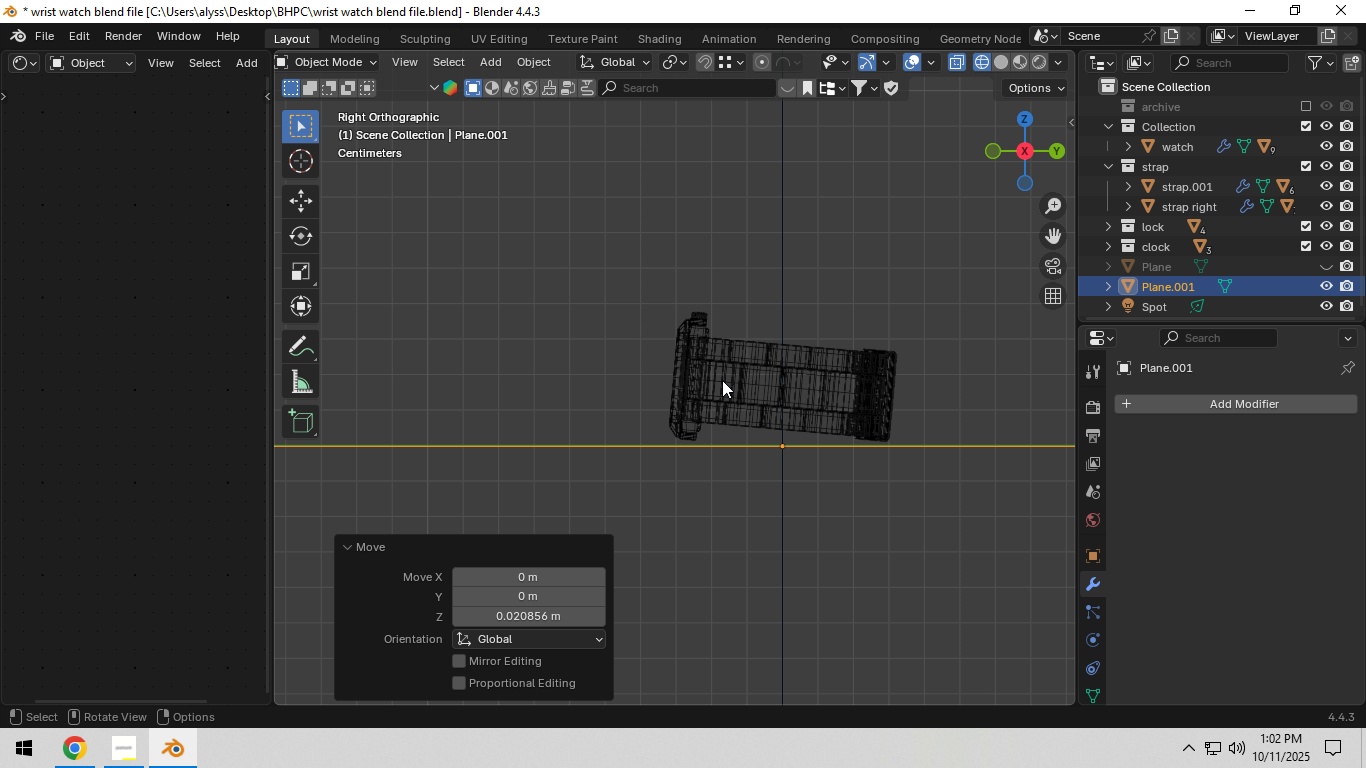 
scroll: coordinate [721, 380], scroll_direction: down, amount: 2.0
 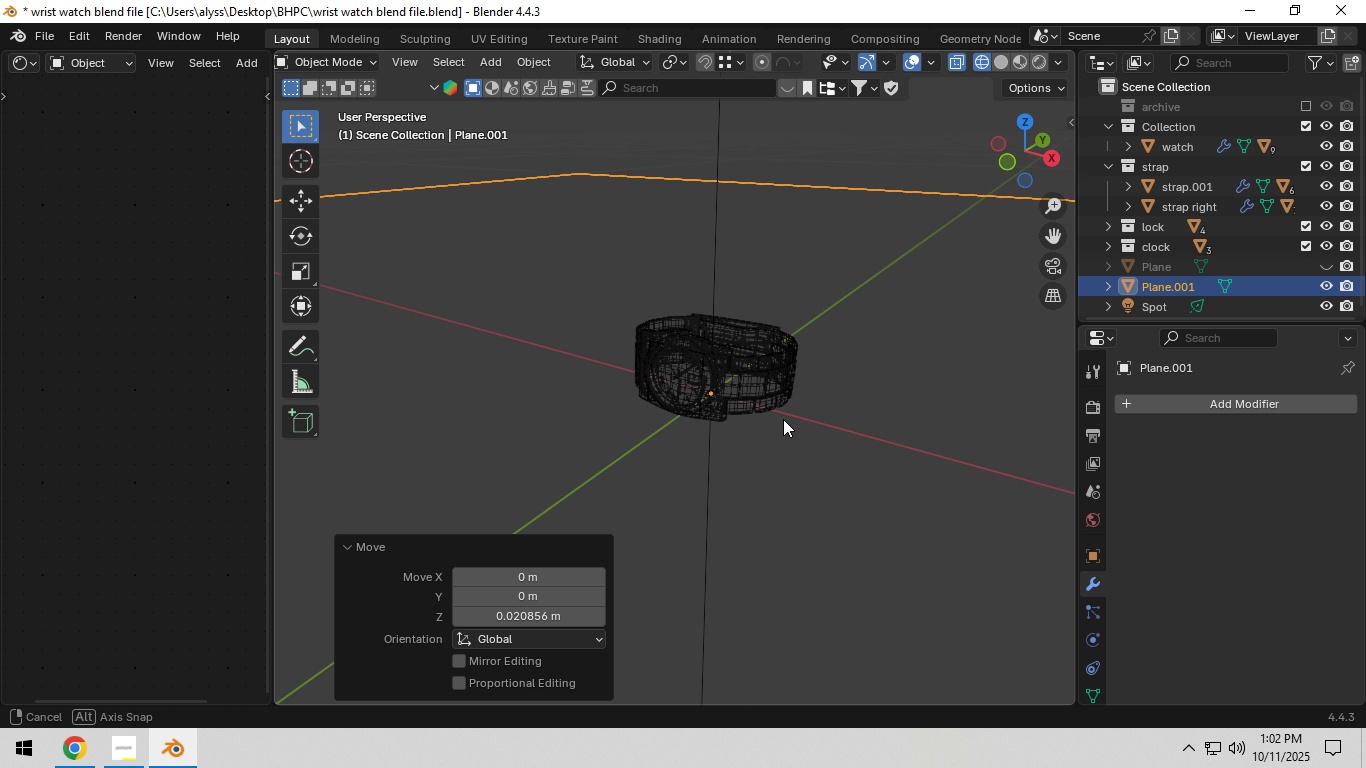 
key(Control+S)
 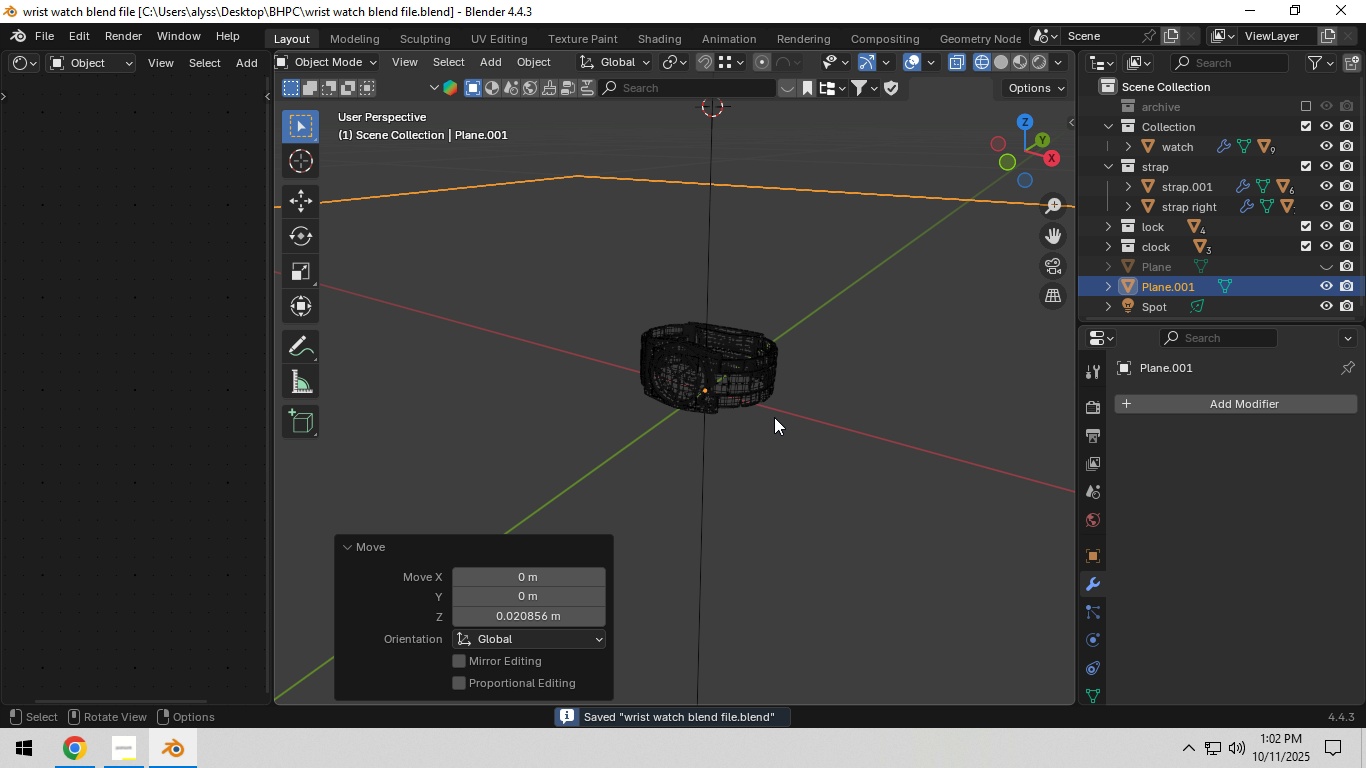 
scroll: coordinate [775, 417], scroll_direction: down, amount: 12.0
 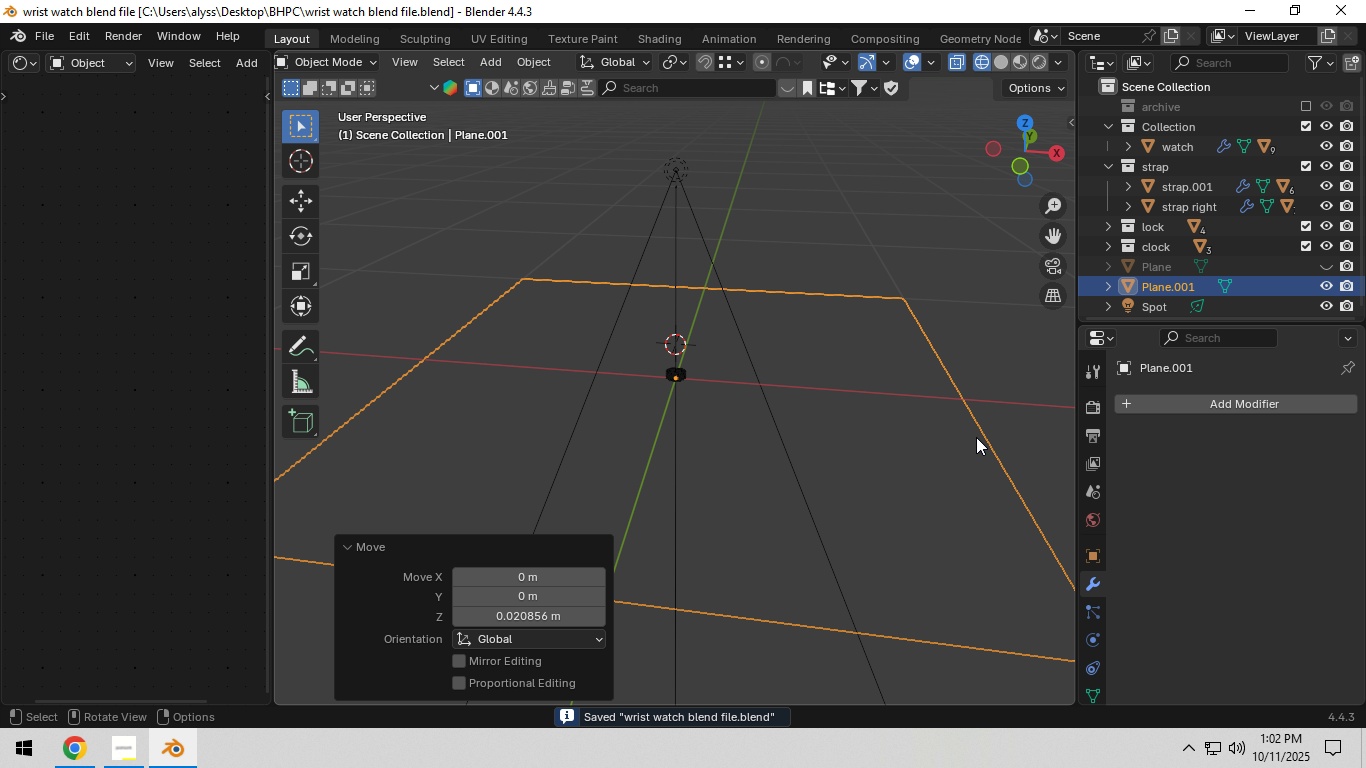 
key(S)
 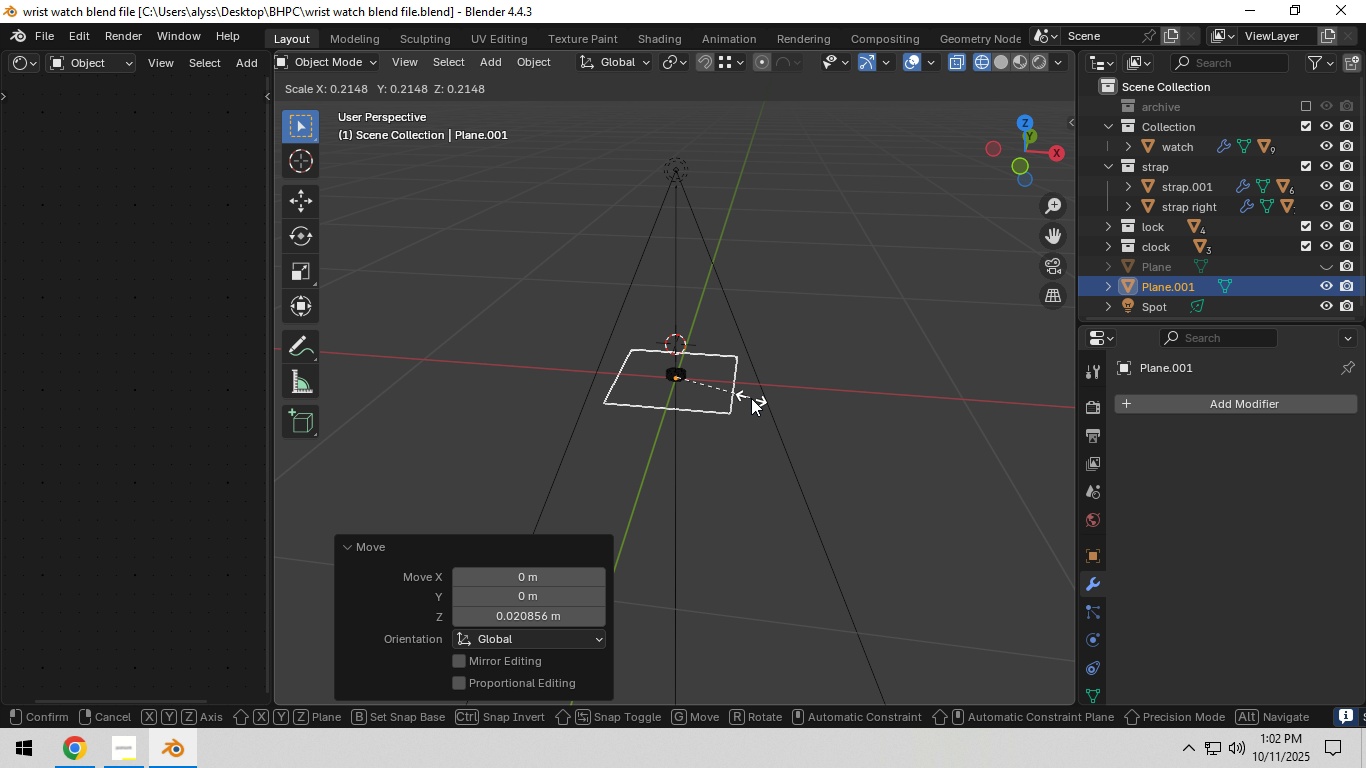 
left_click([751, 398])
 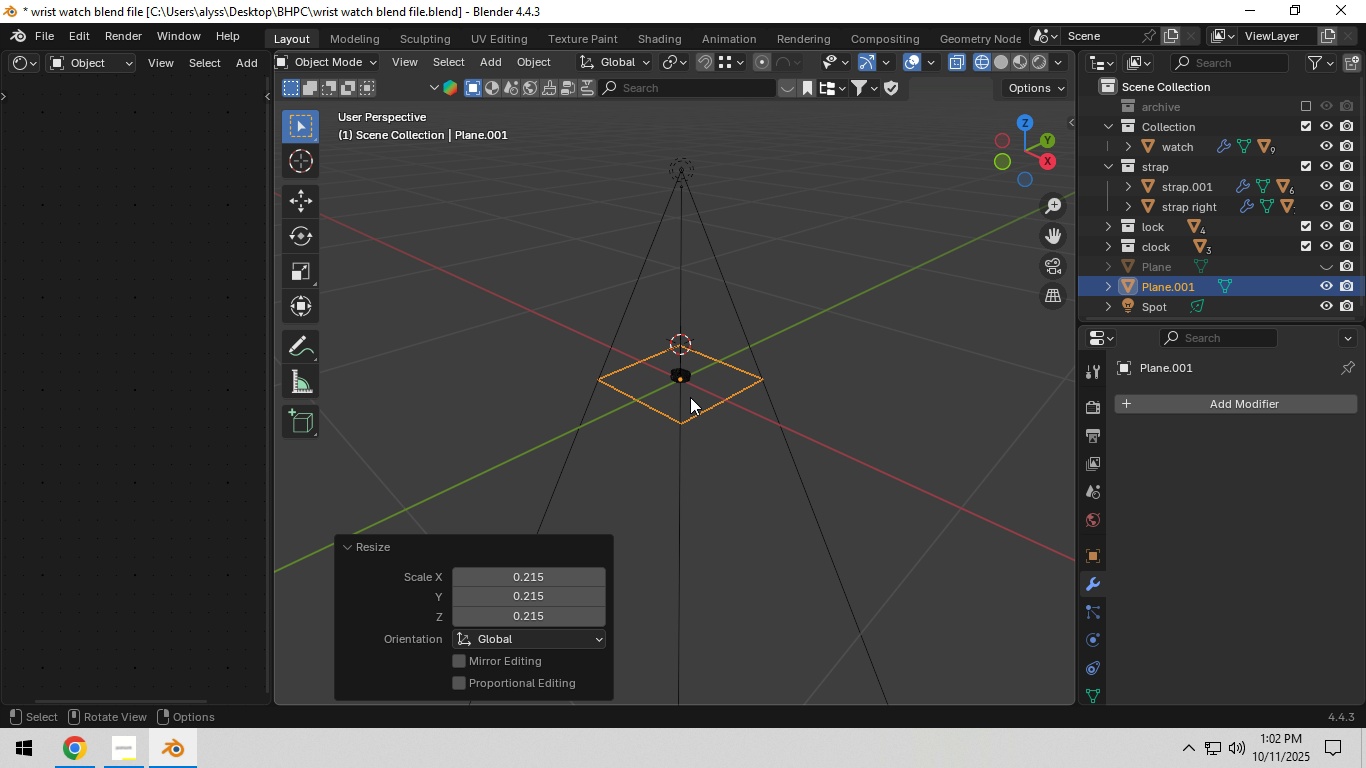 
scroll: coordinate [692, 397], scroll_direction: up, amount: 7.0
 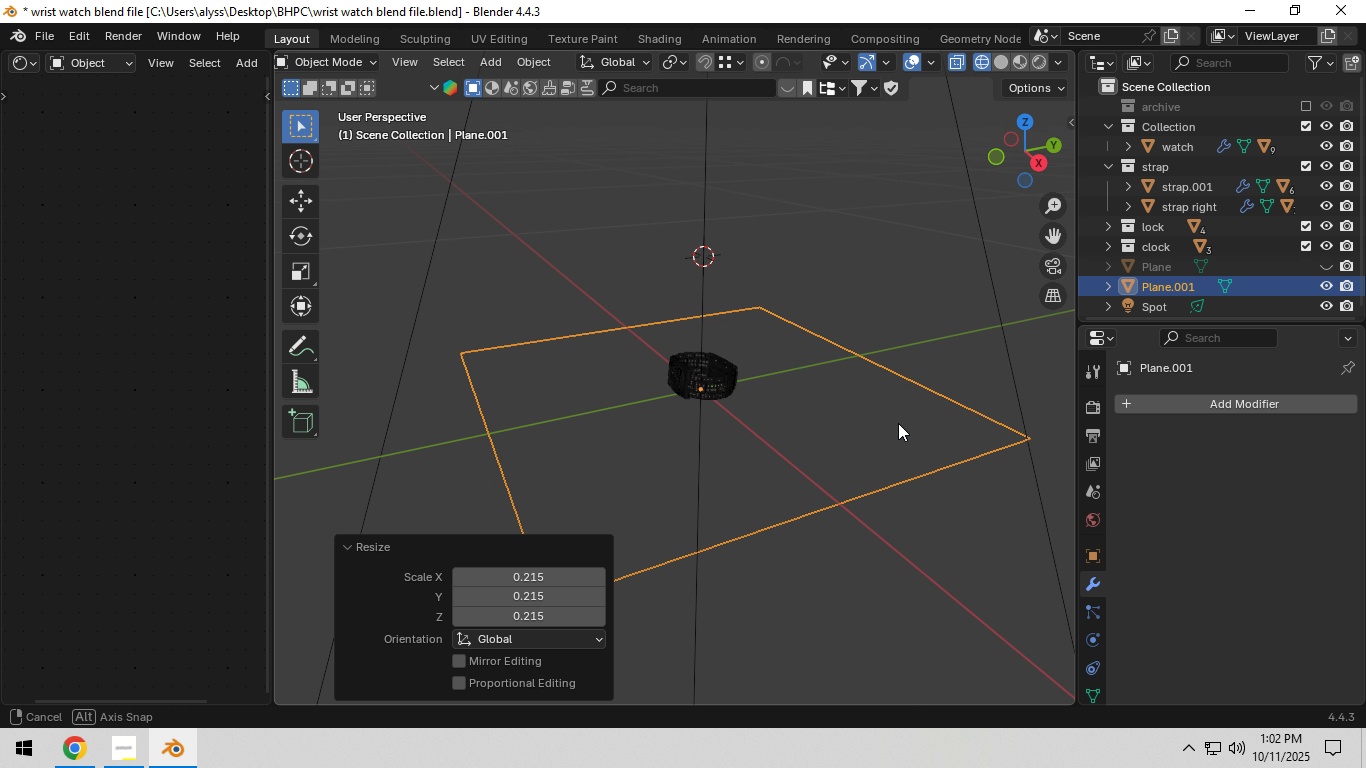 
key(S)
 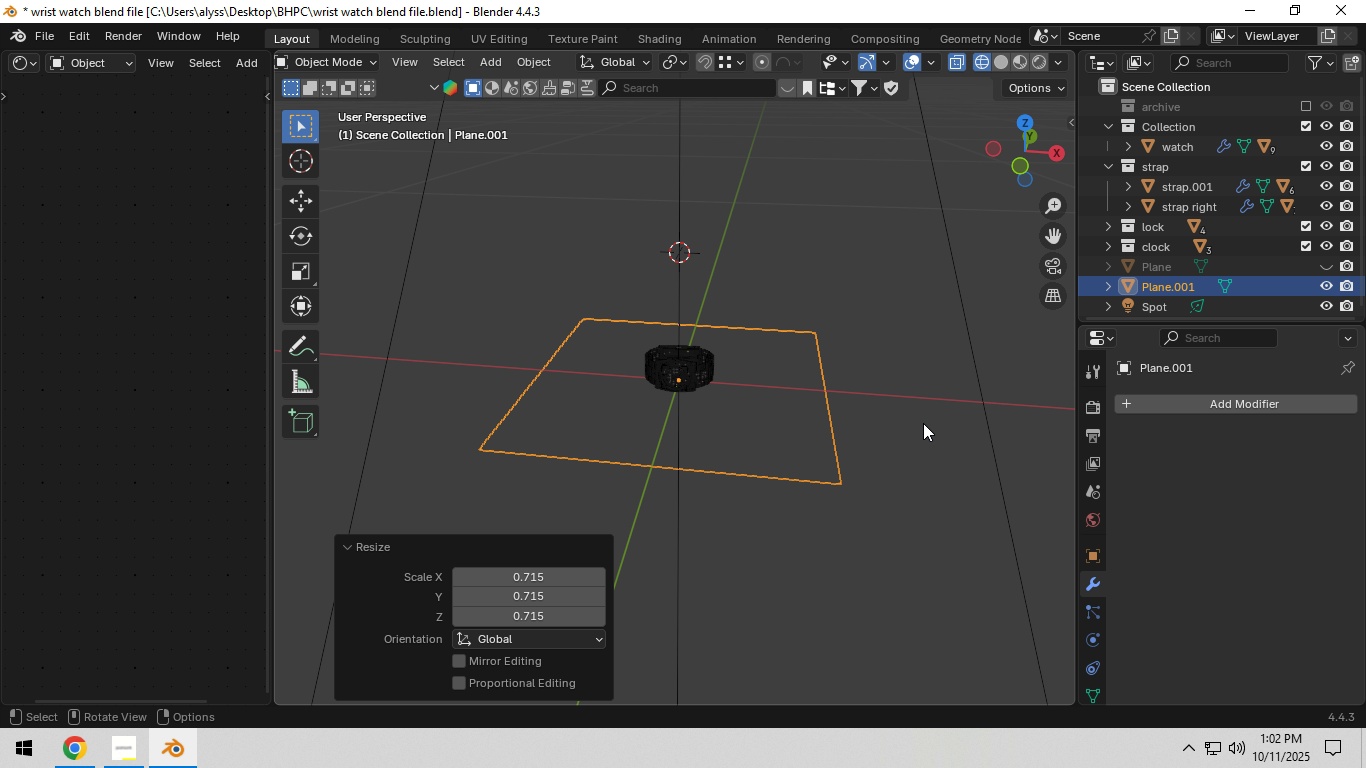 
left_click([923, 423])
 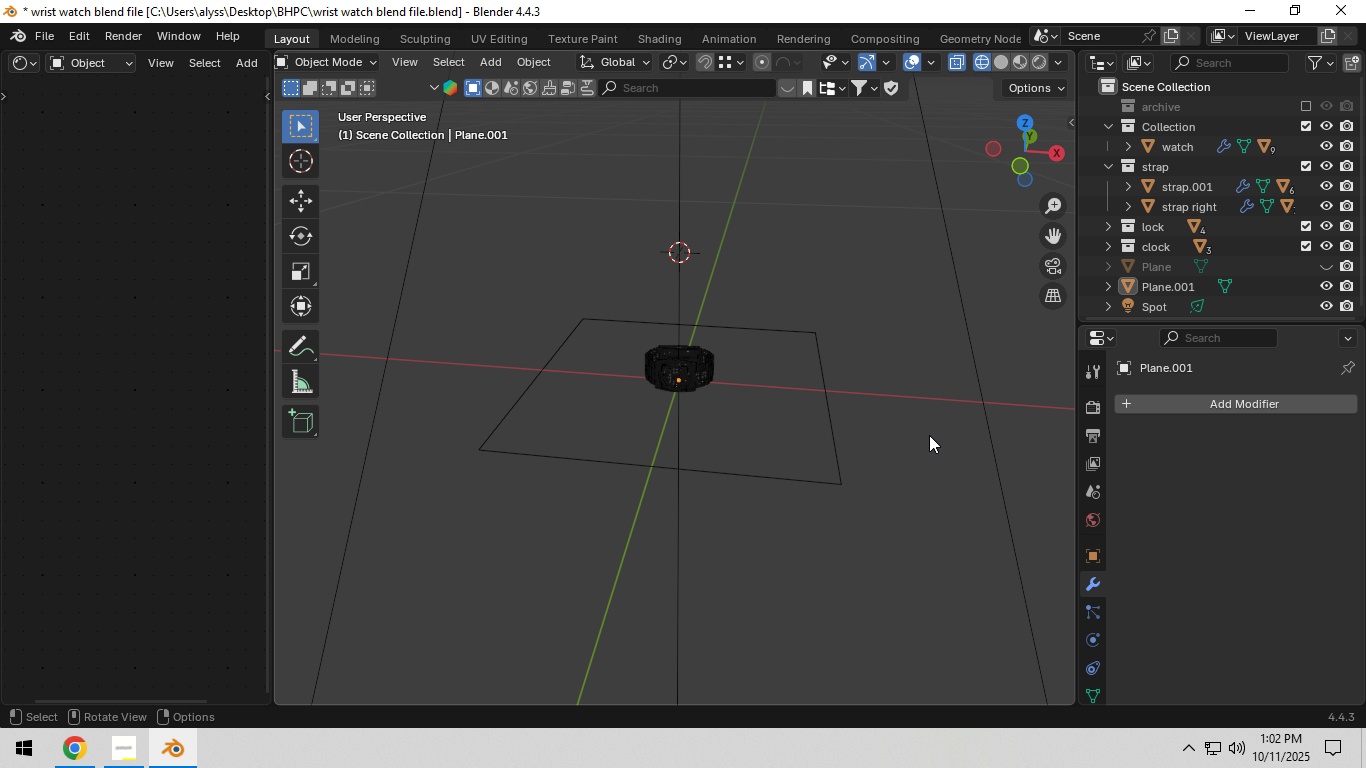 
left_click([929, 435])
 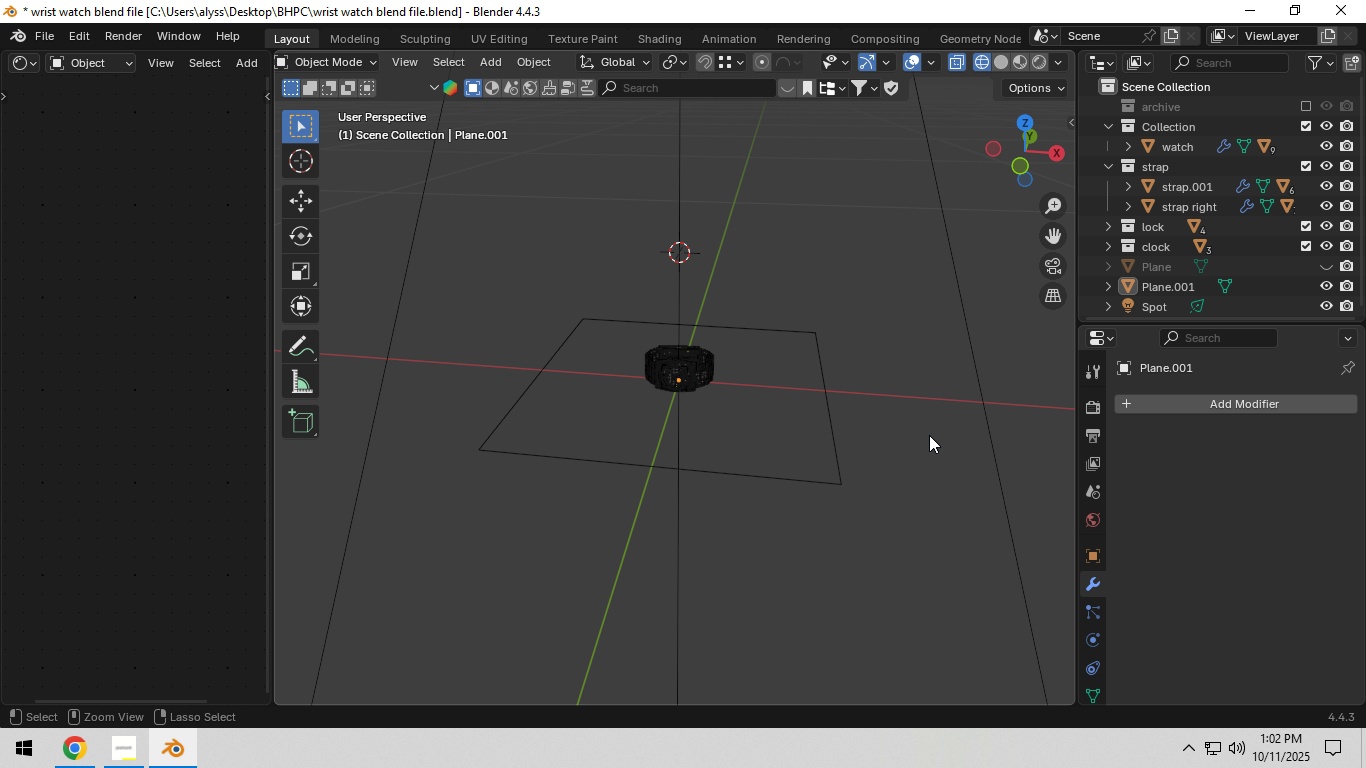 
key(Control+S)
 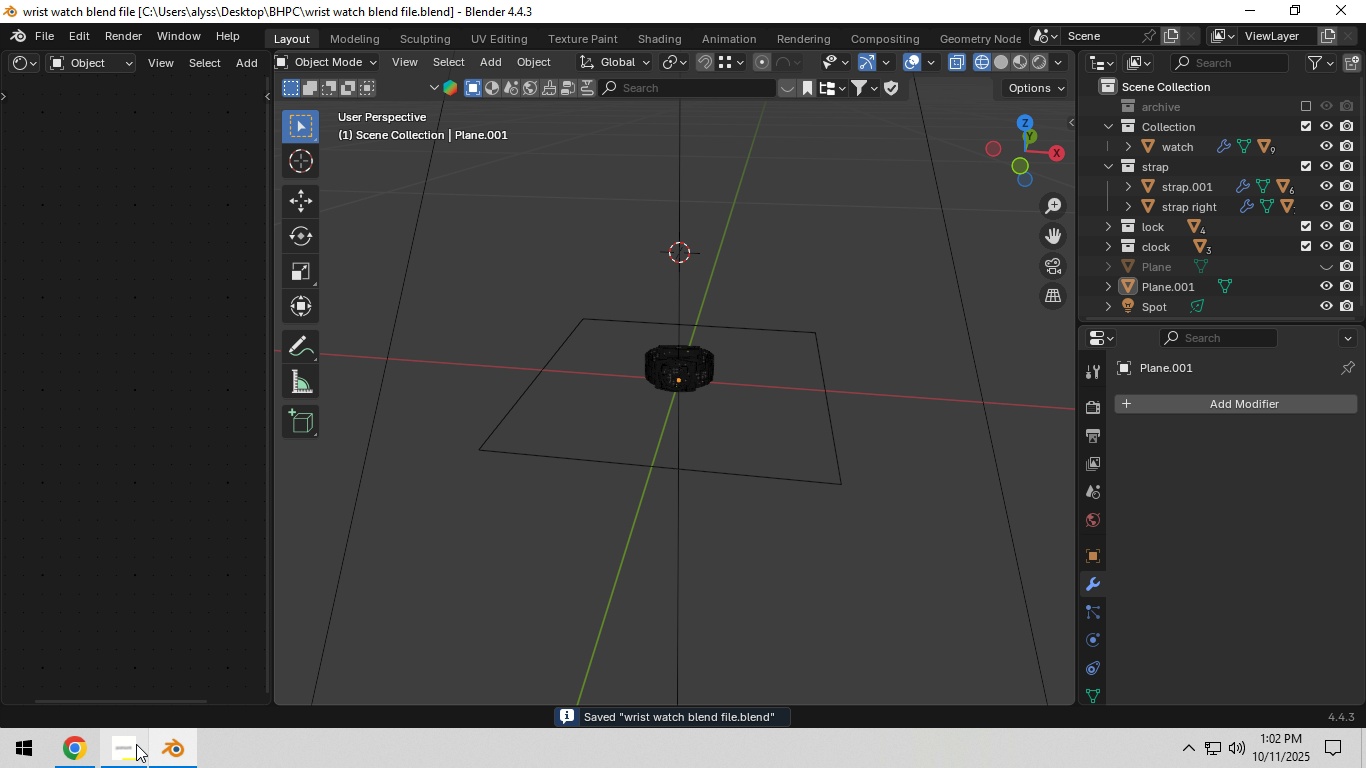 
left_click([136, 744])